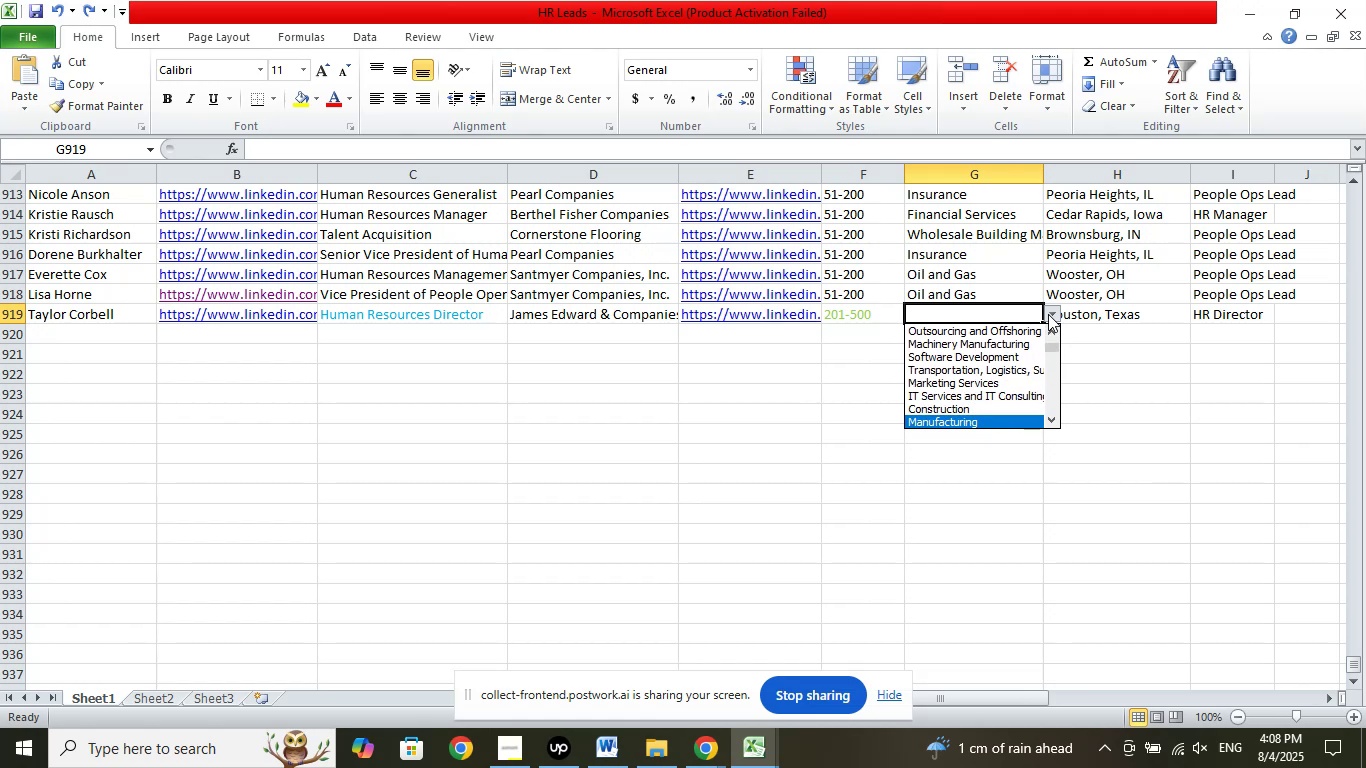 
key(ArrowDown)
 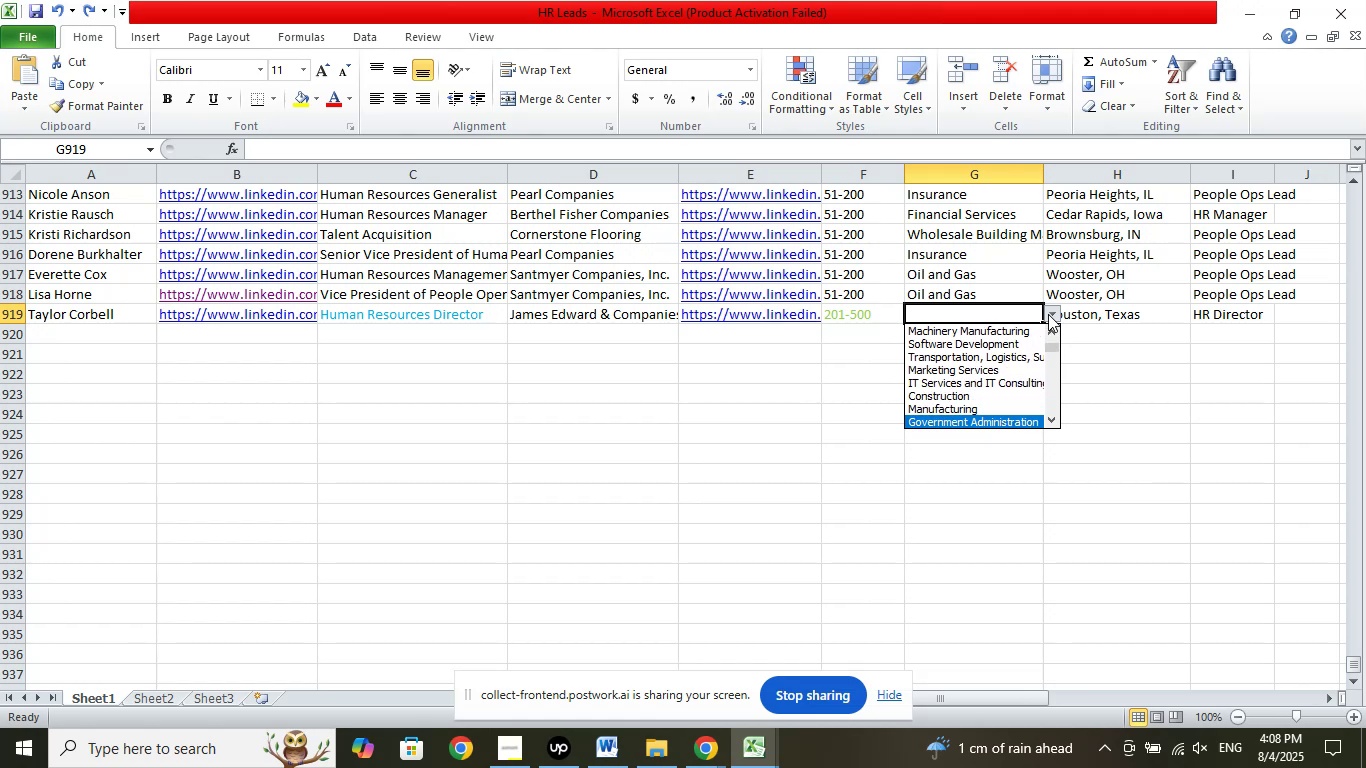 
key(ArrowDown)
 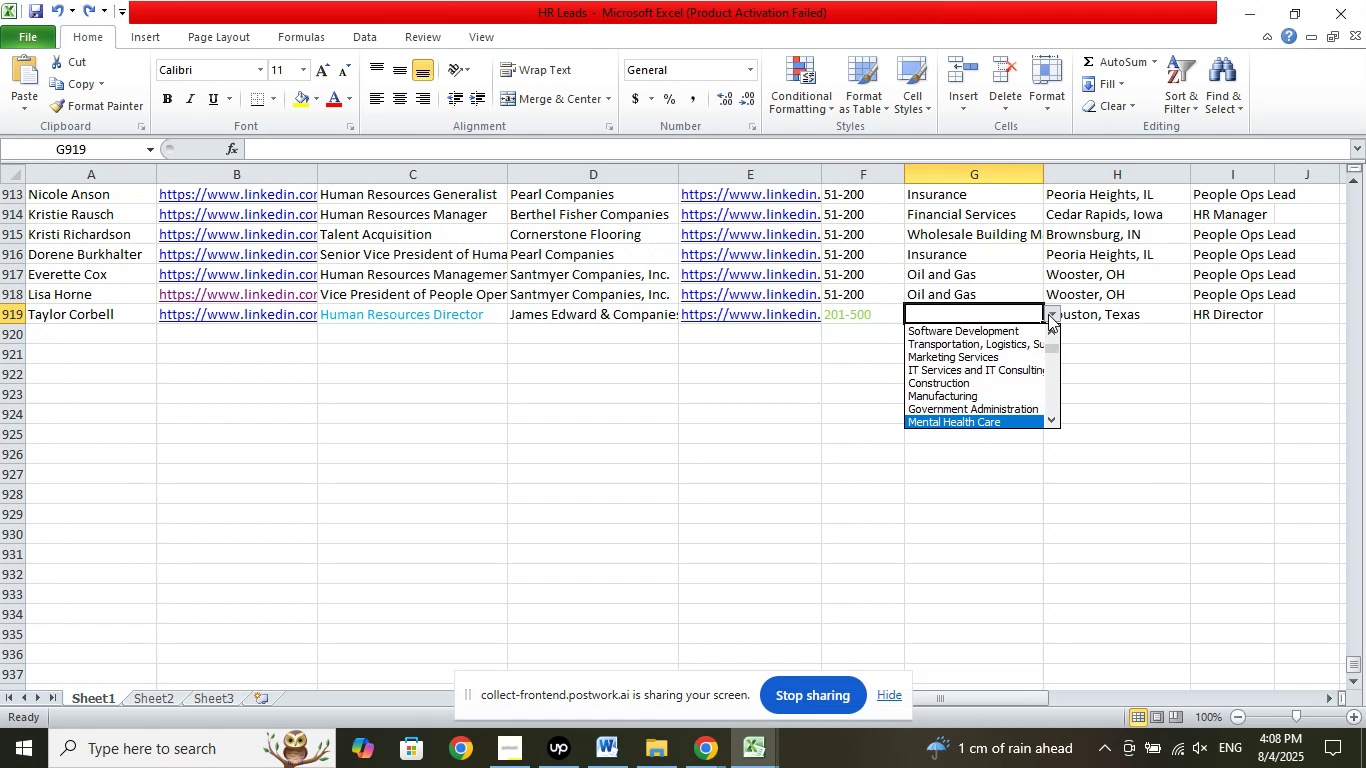 
key(ArrowDown)
 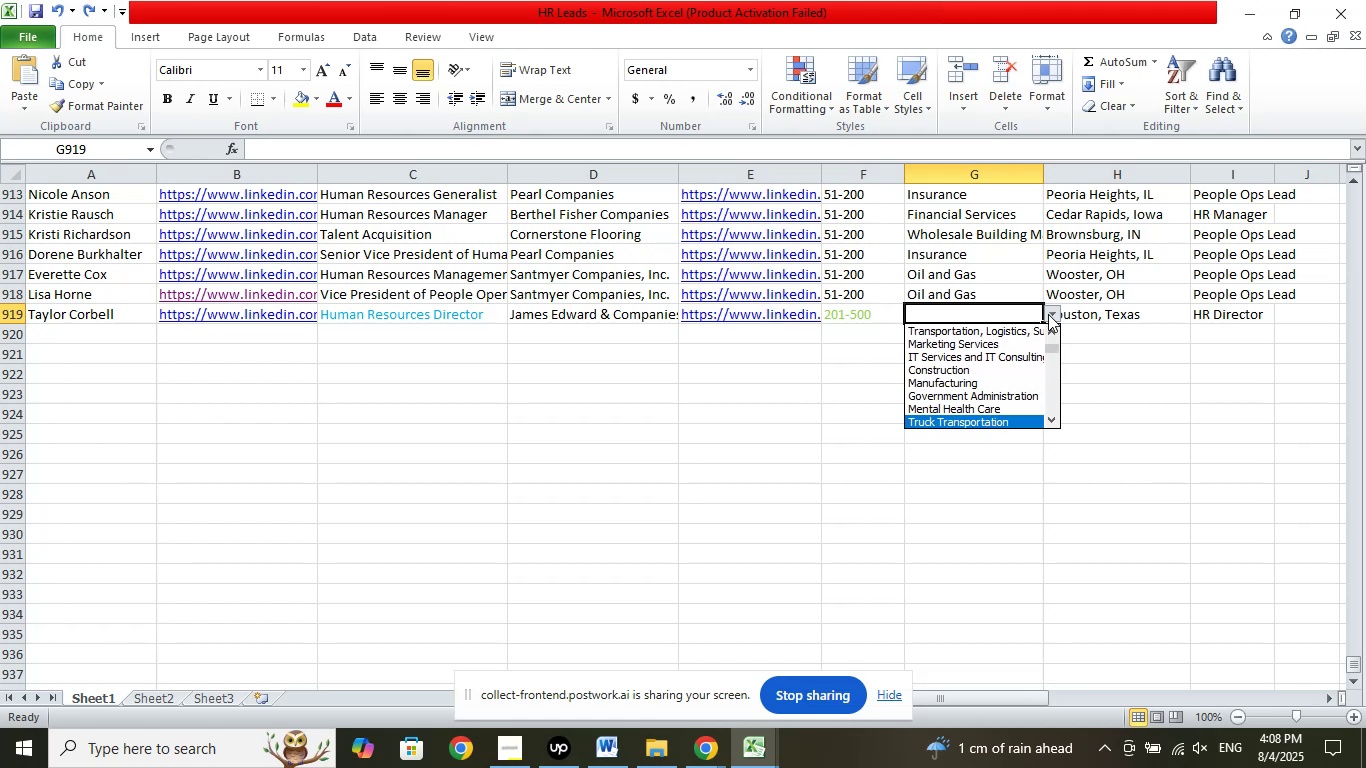 
key(ArrowDown)
 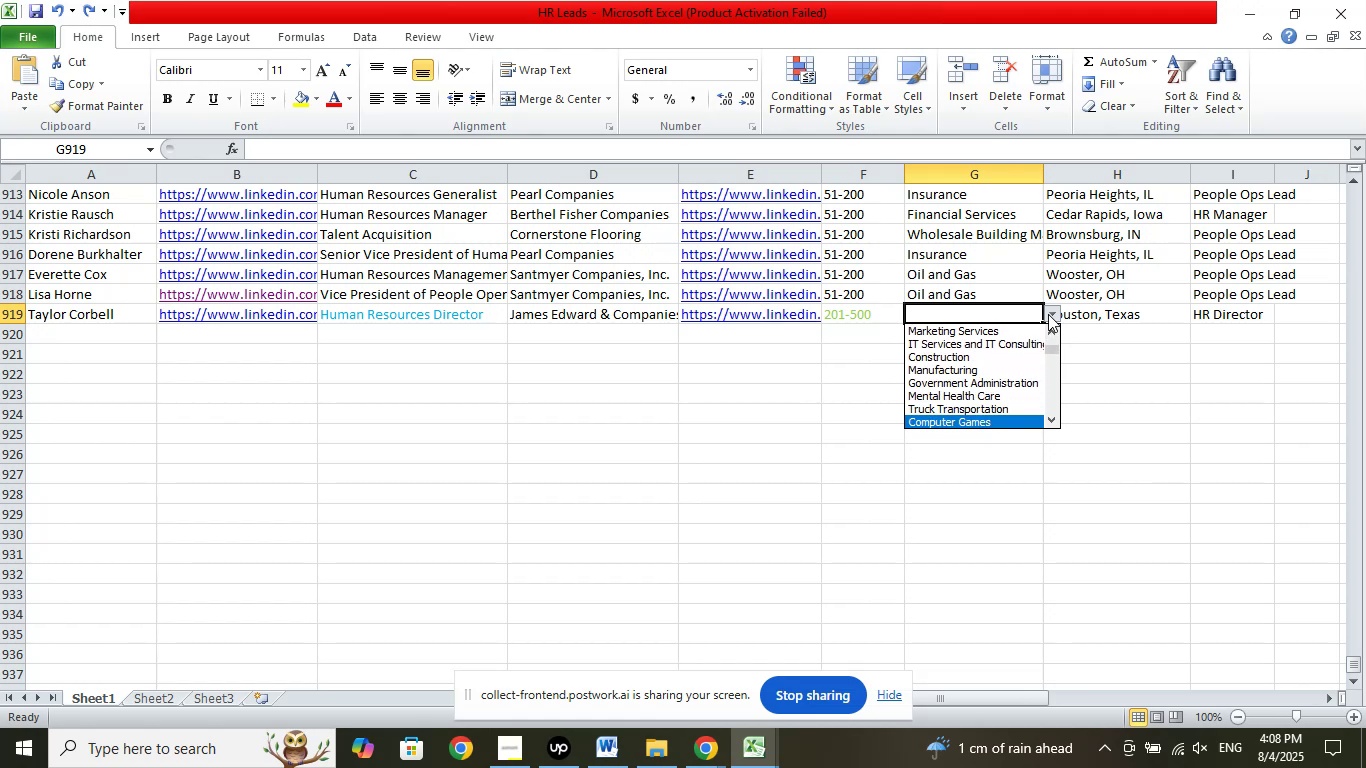 
key(ArrowDown)
 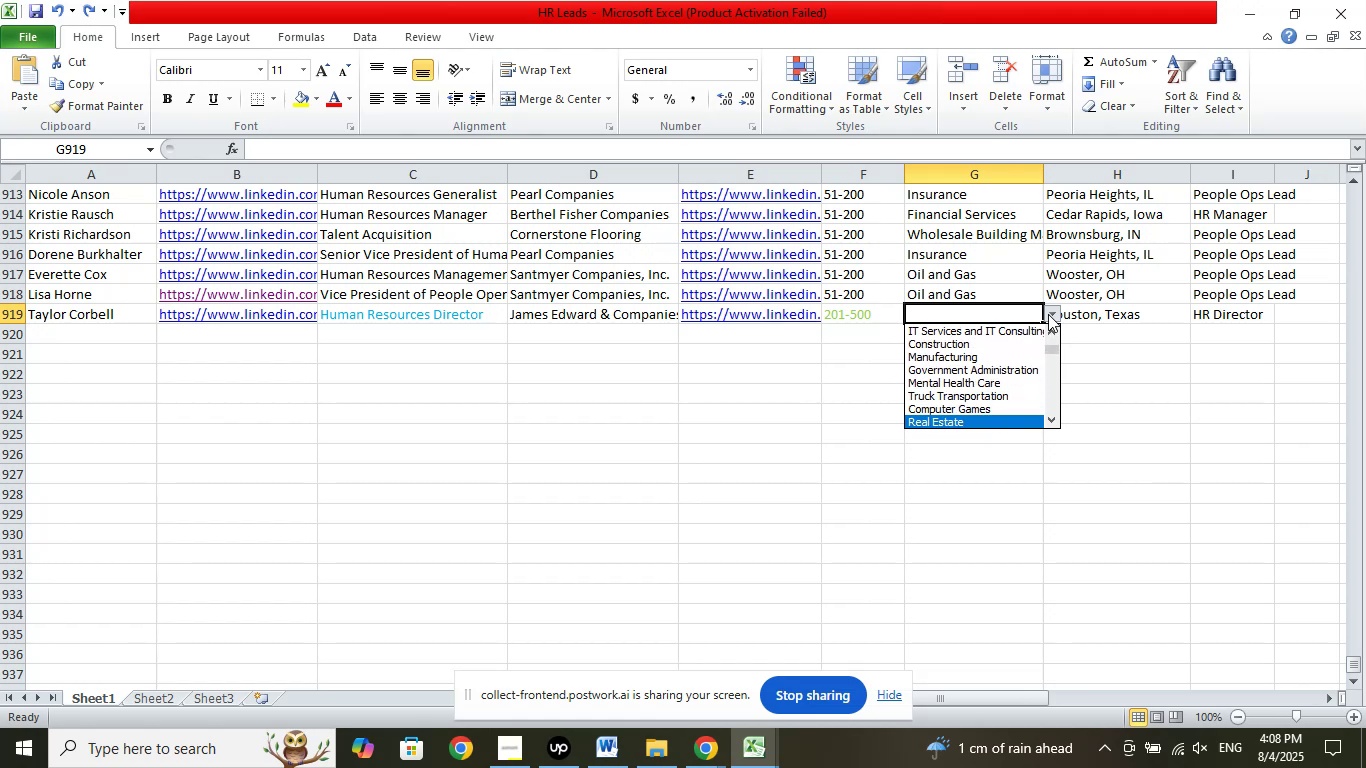 
key(ArrowDown)
 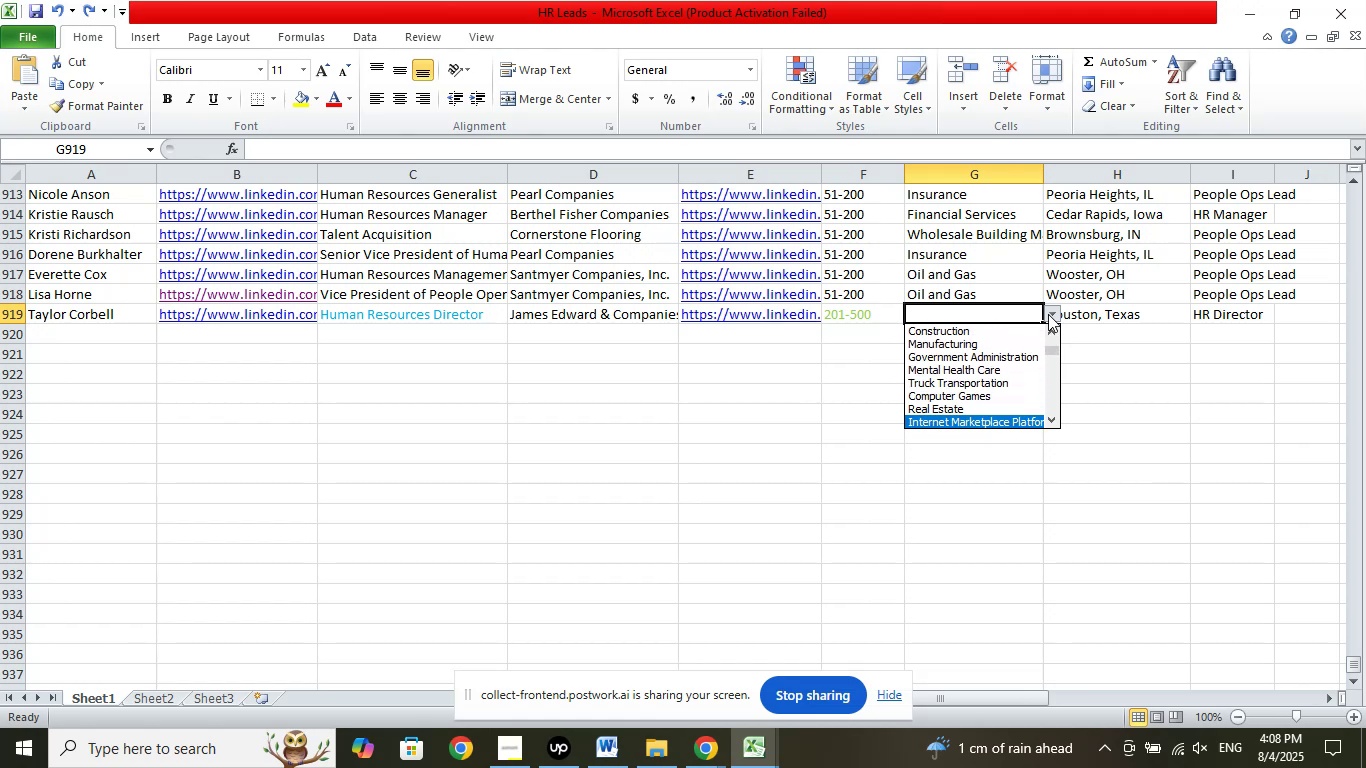 
key(ArrowDown)
 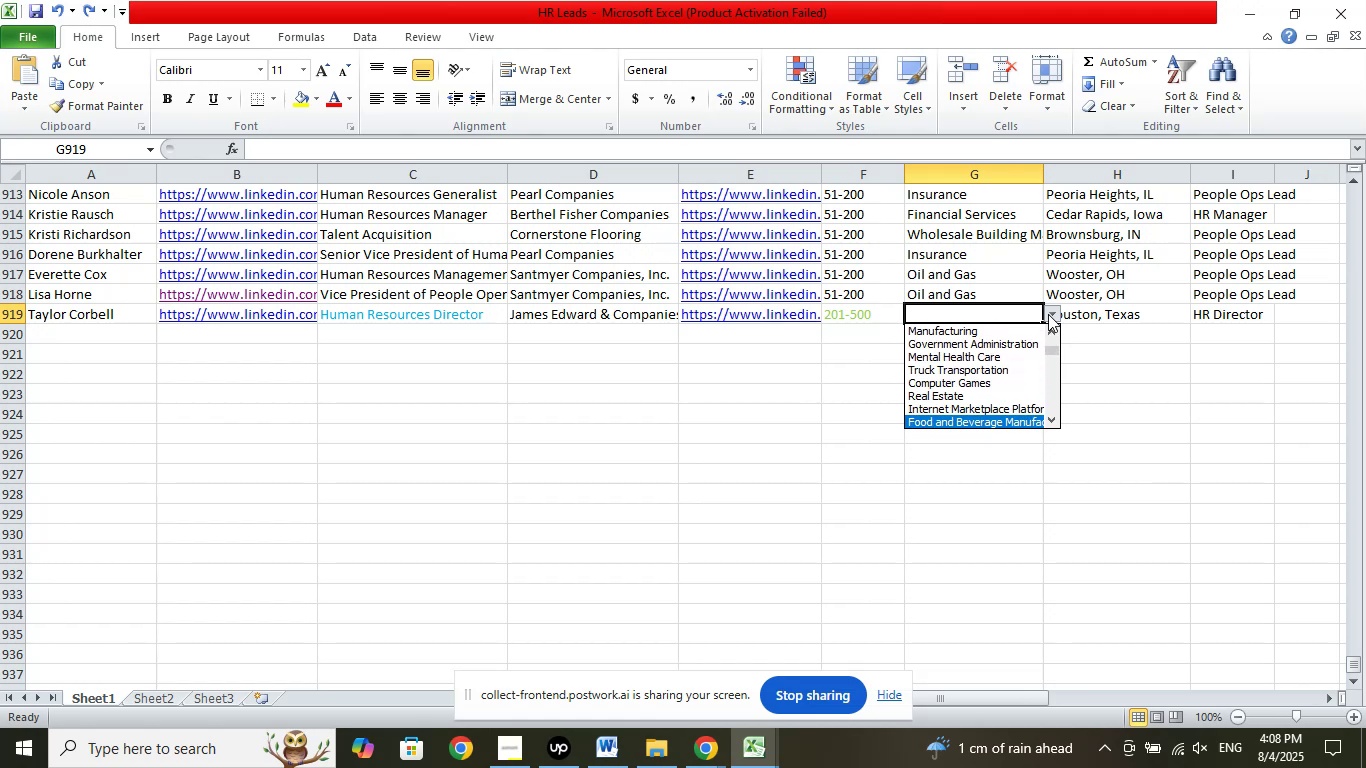 
key(ArrowDown)
 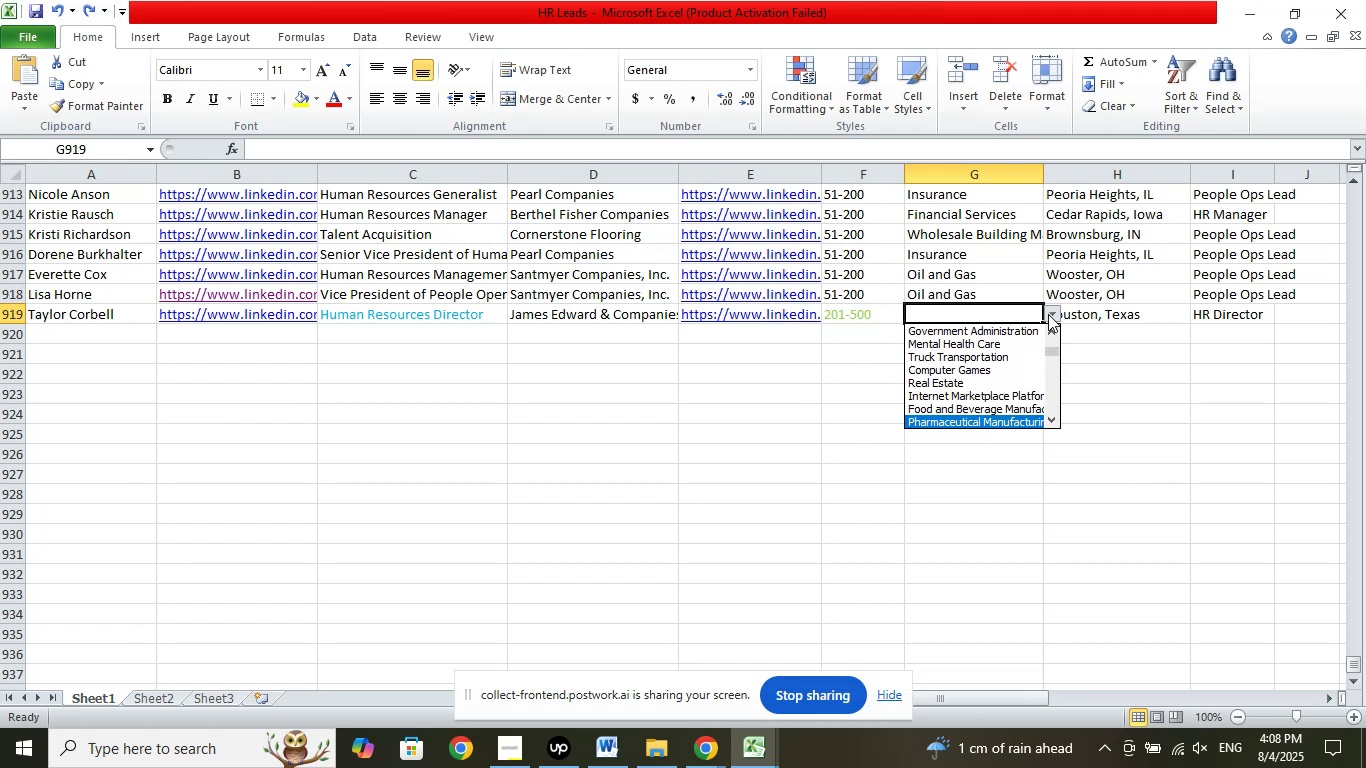 
key(ArrowDown)
 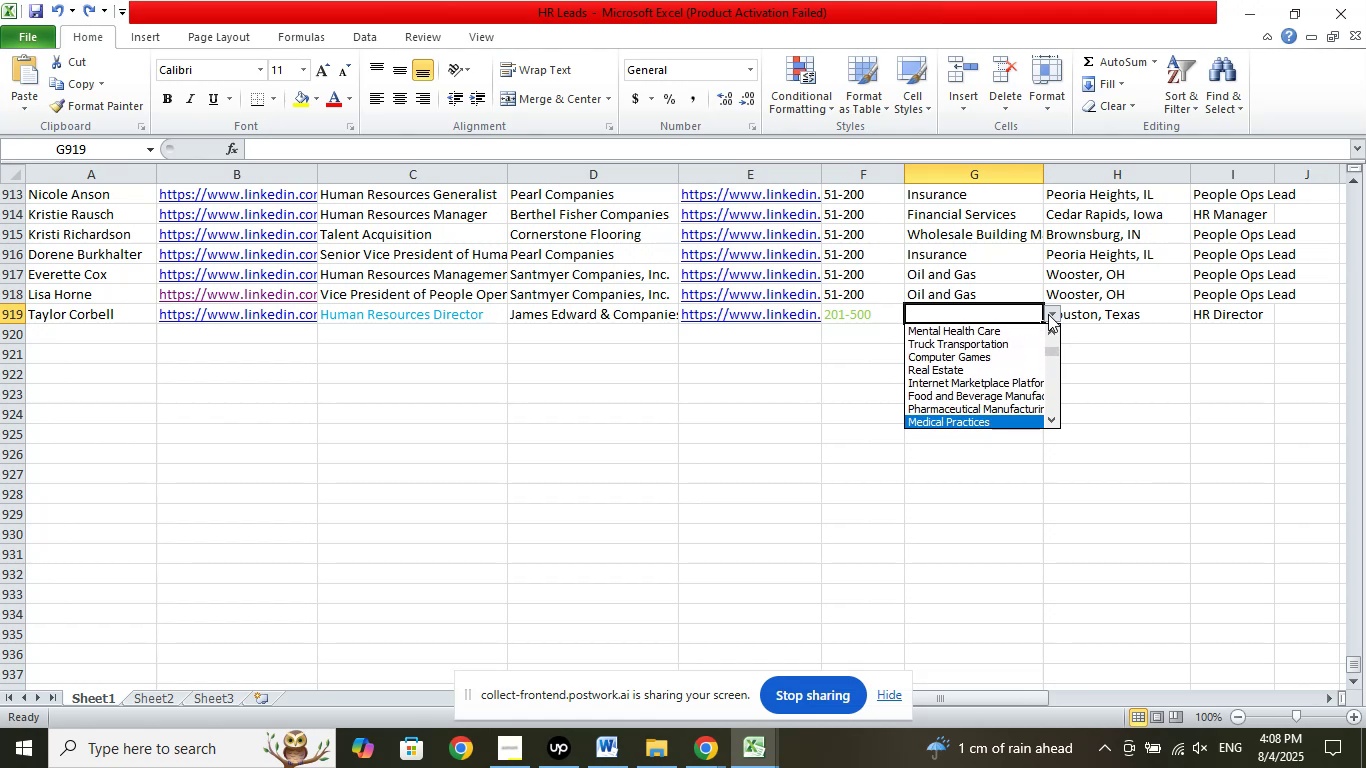 
key(ArrowDown)
 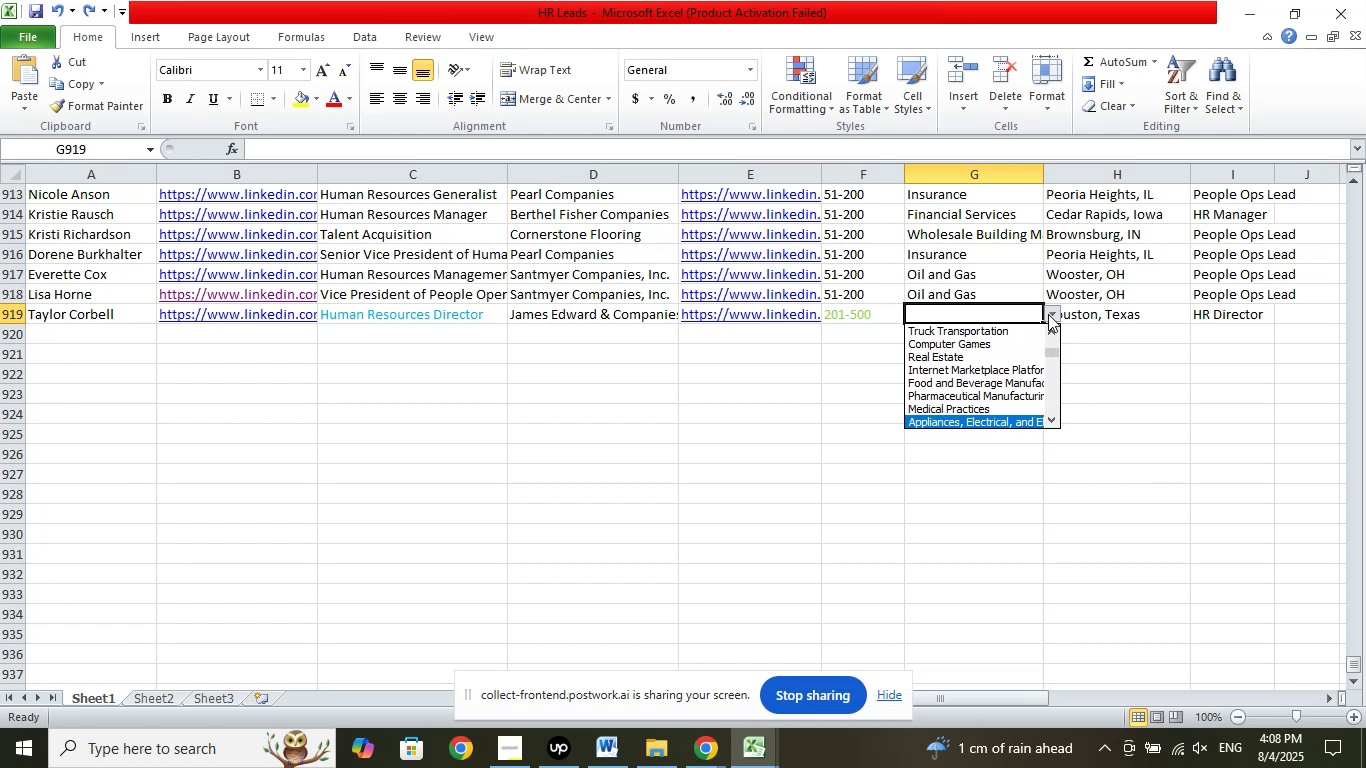 
key(ArrowDown)
 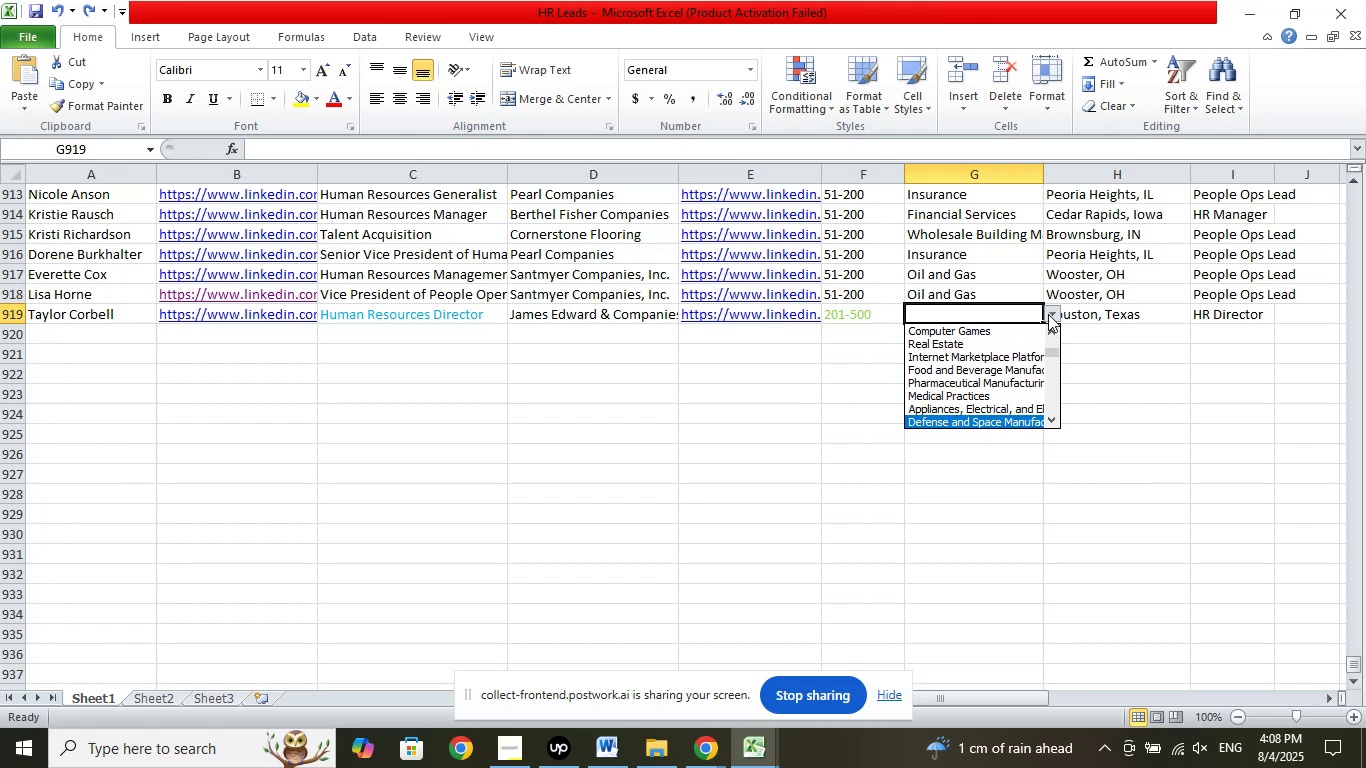 
key(ArrowDown)
 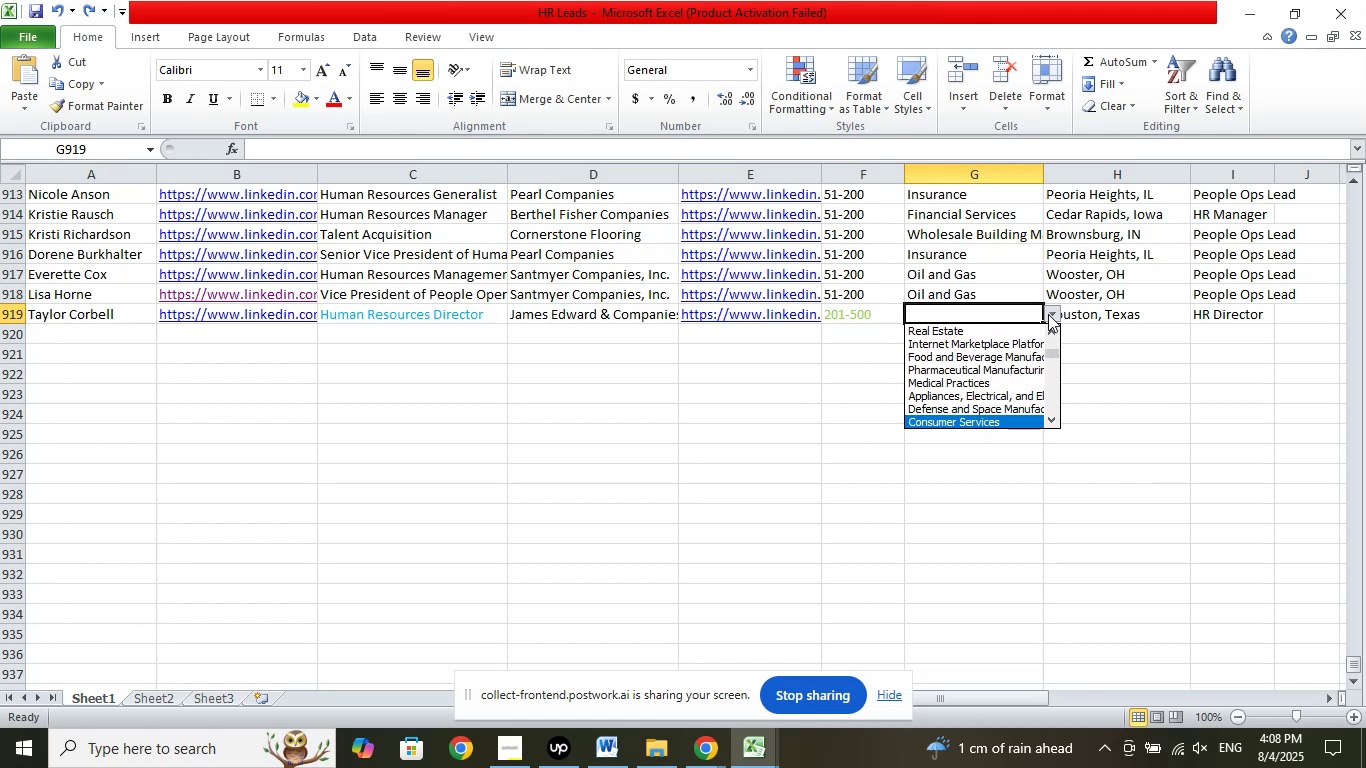 
key(ArrowDown)
 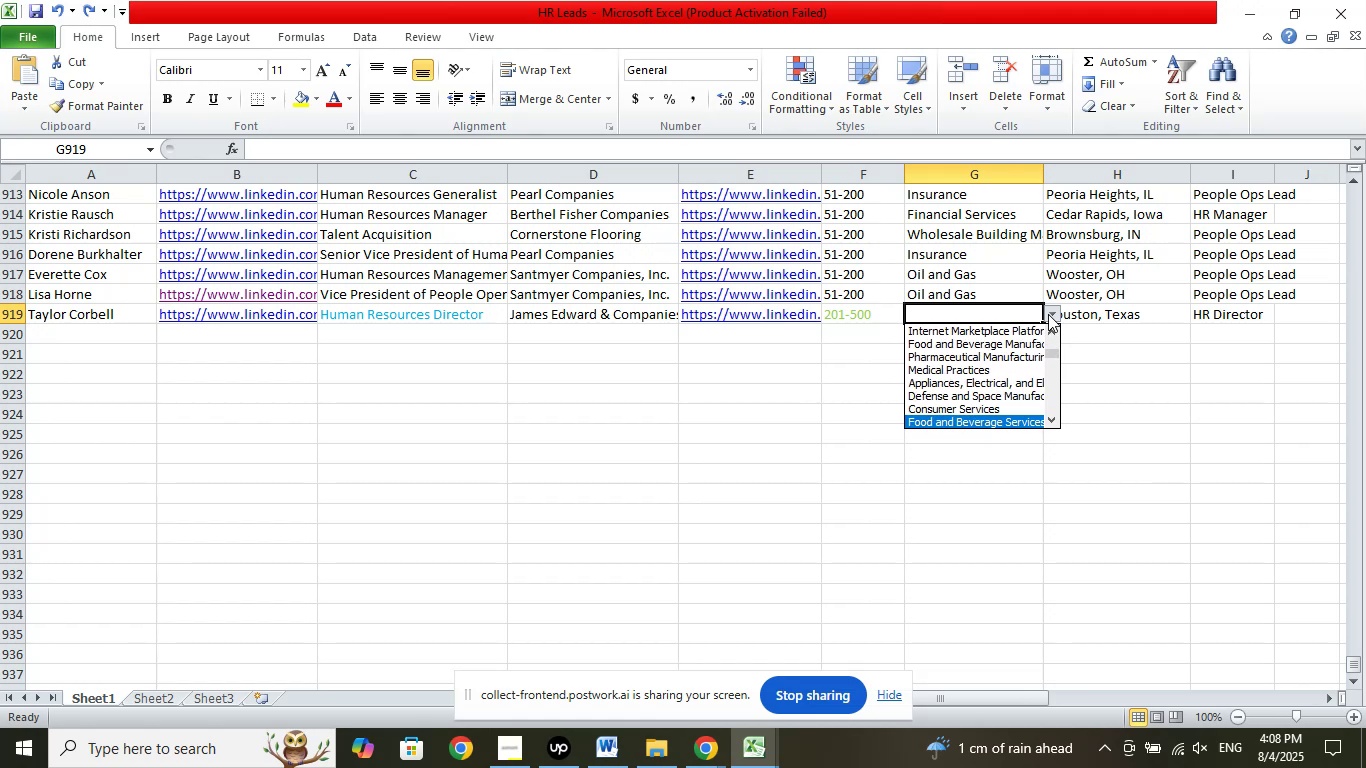 
key(ArrowUp)
 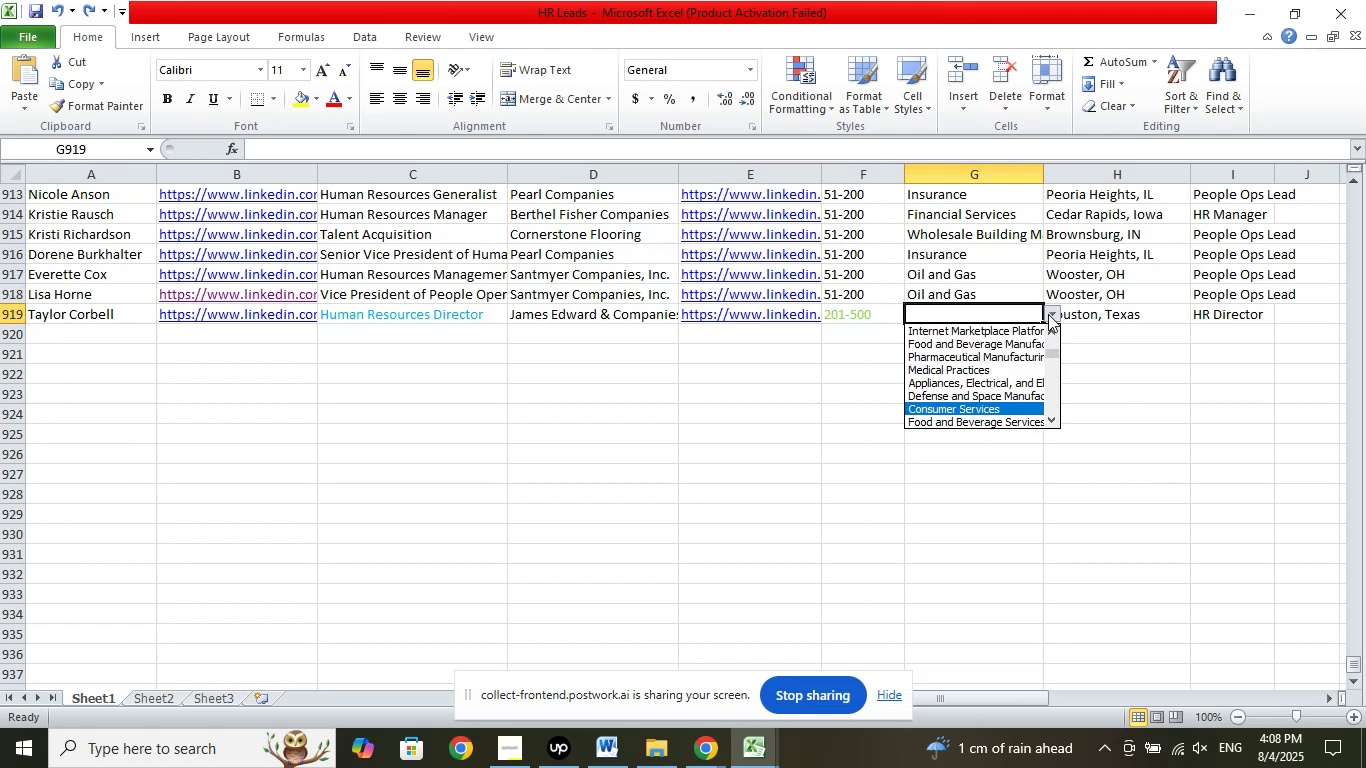 
key(Enter)
 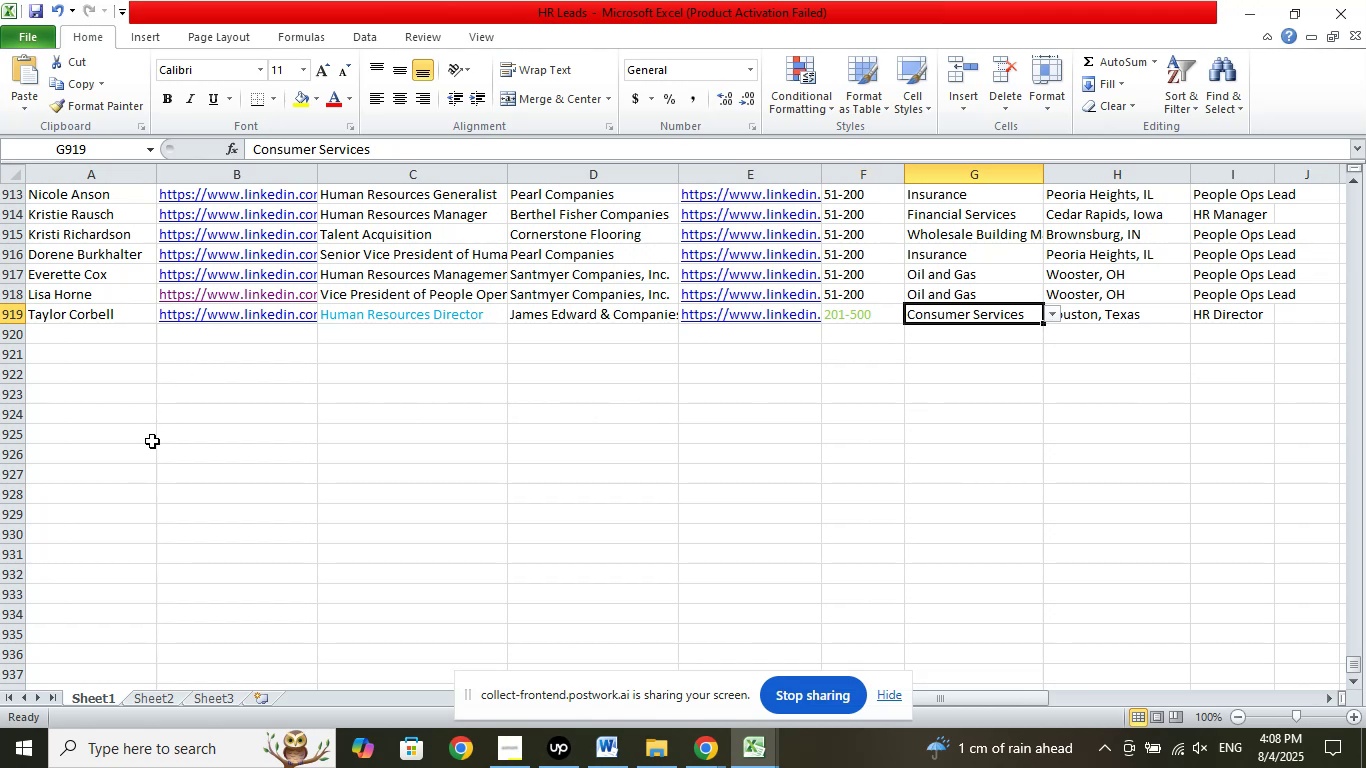 
left_click([73, 340])
 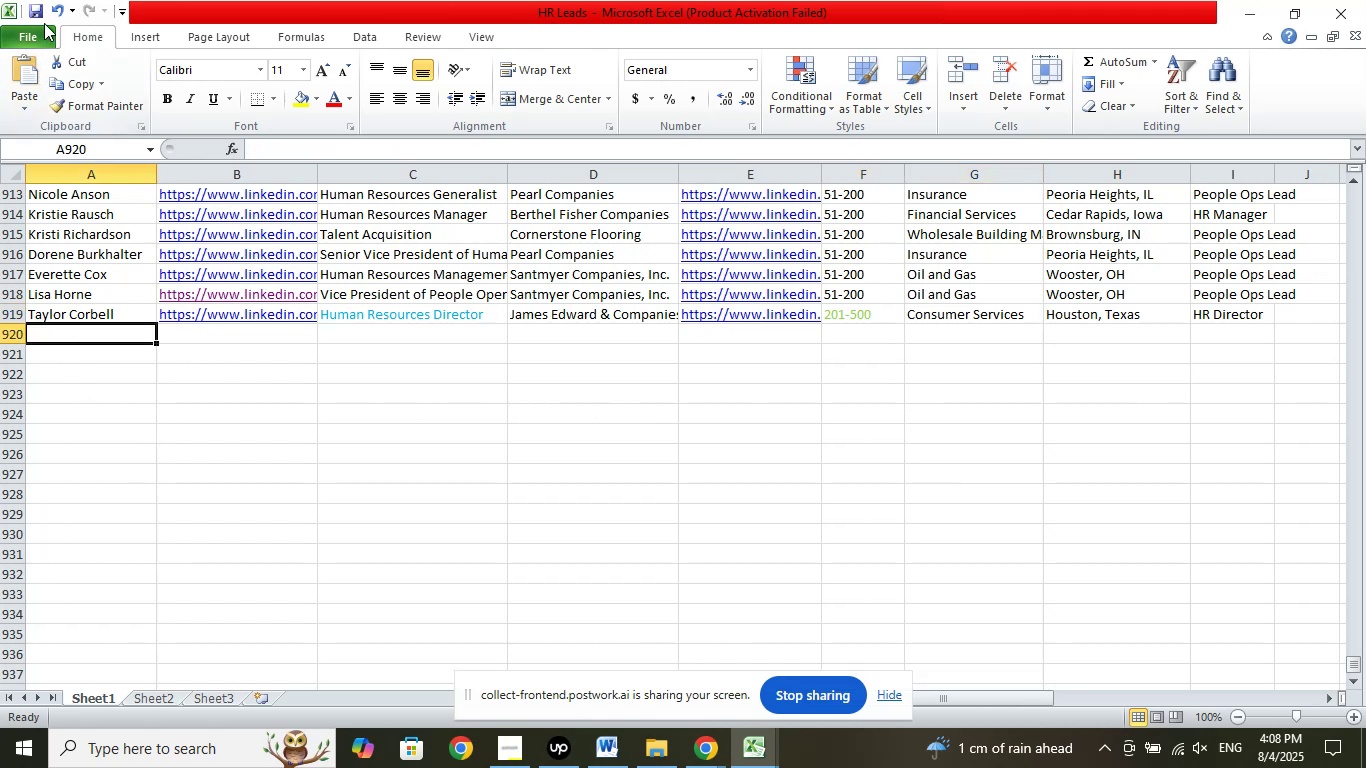 
left_click([35, 8])
 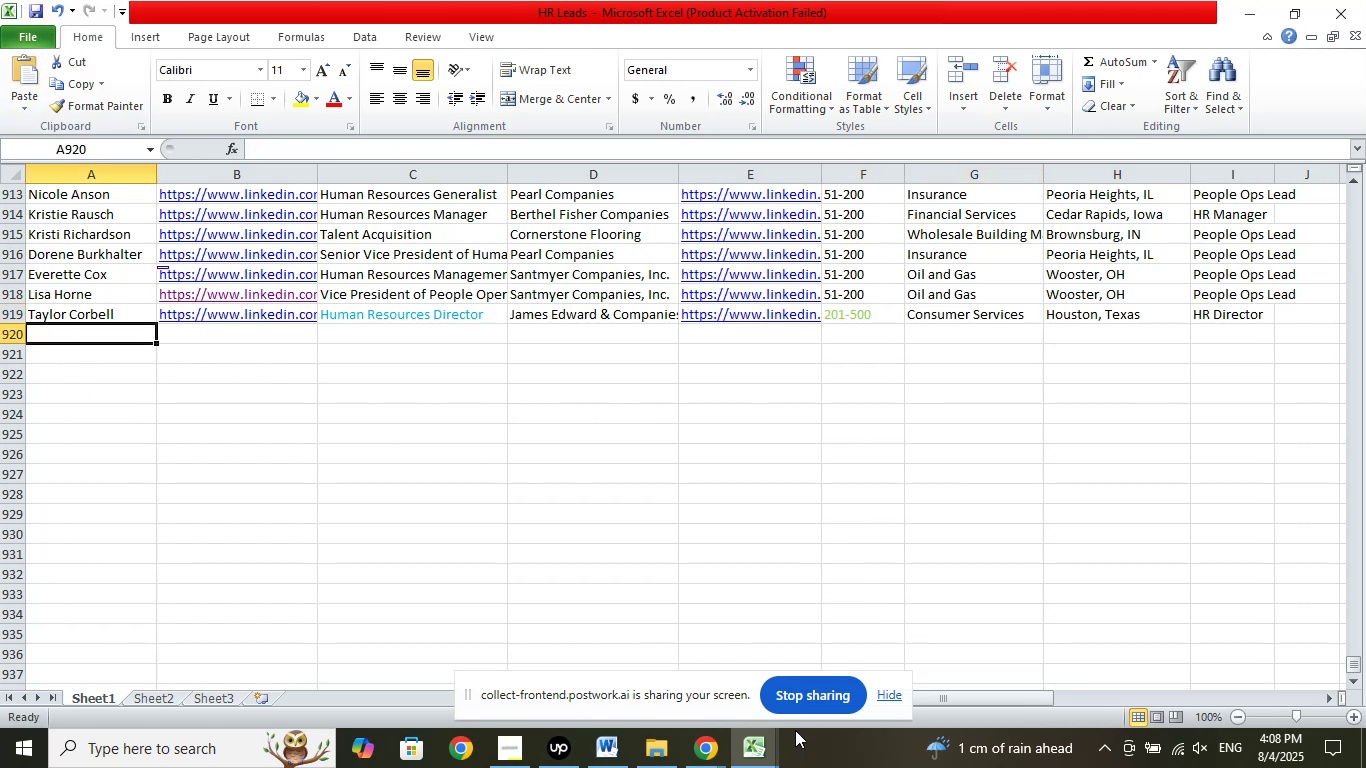 
wait(5.39)
 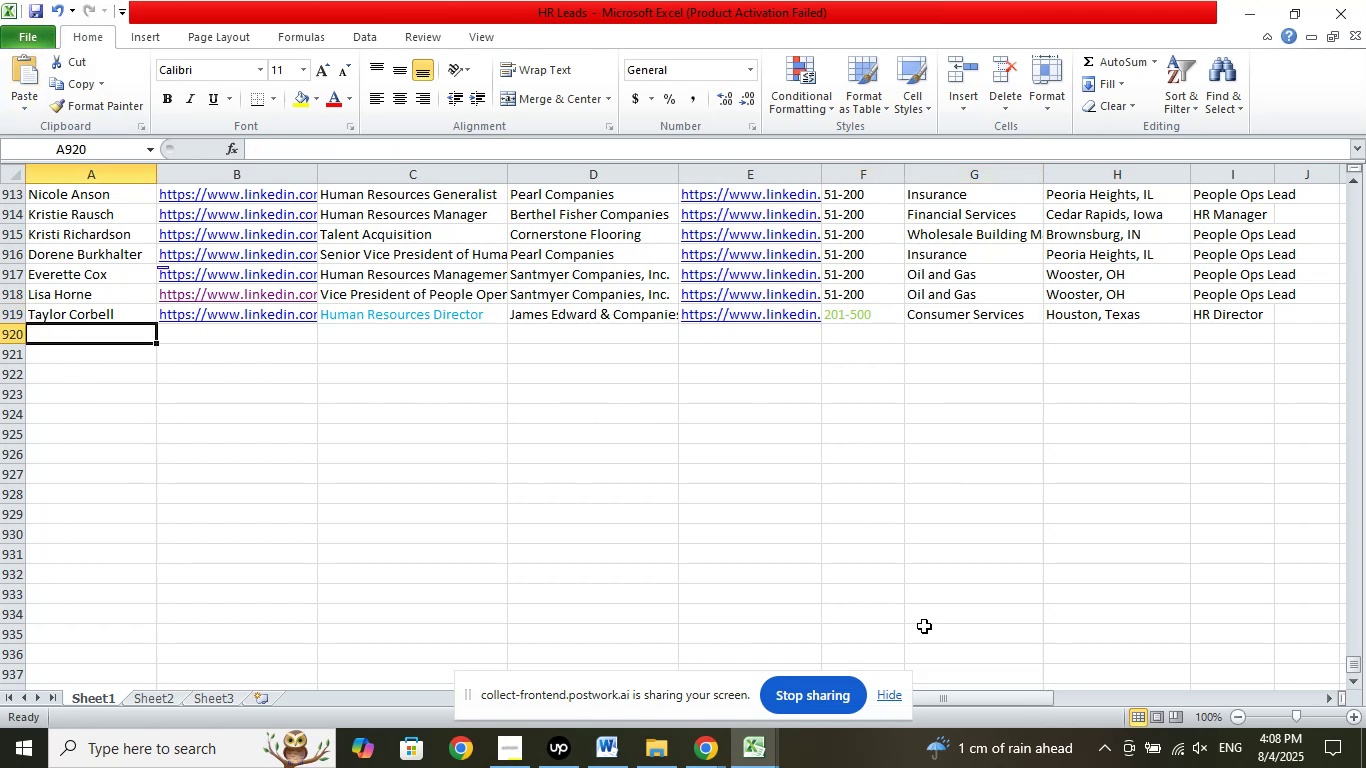 
double_click([628, 679])
 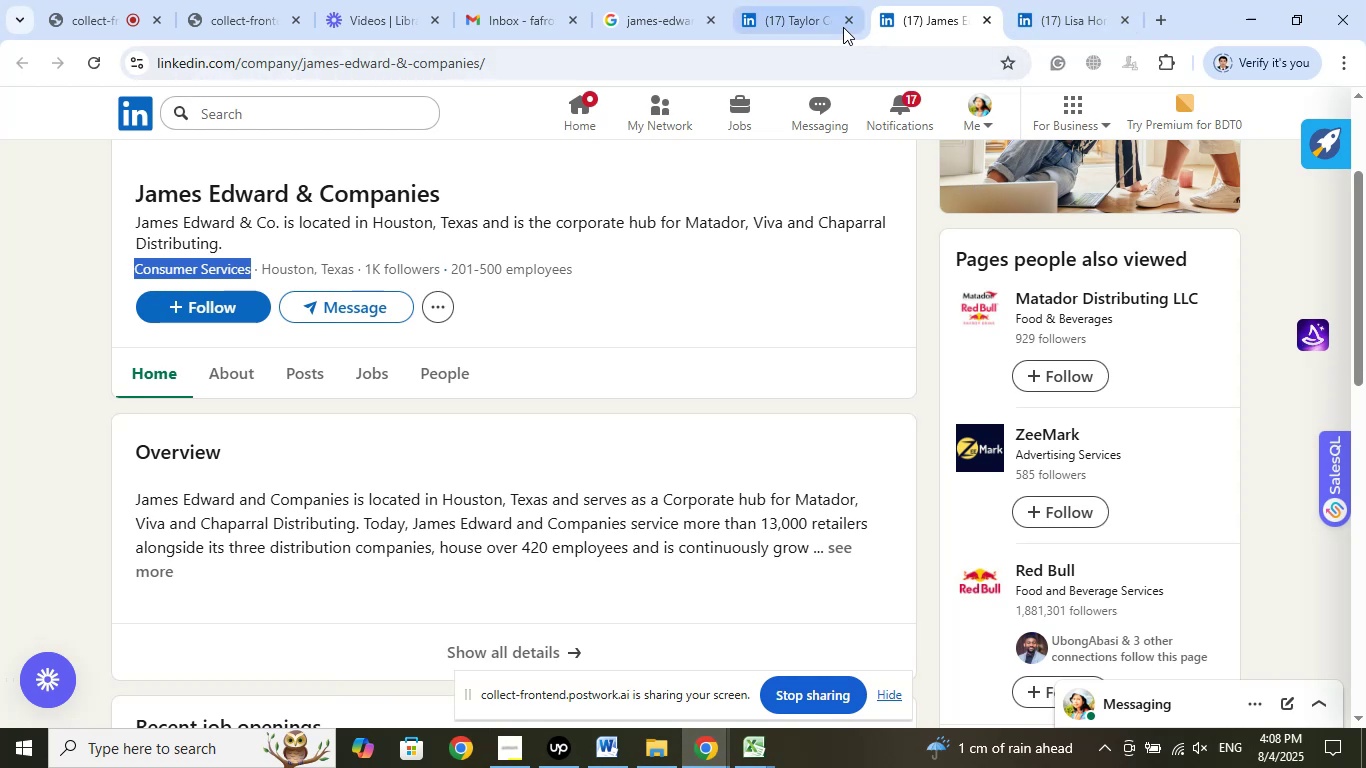 
left_click([846, 23])
 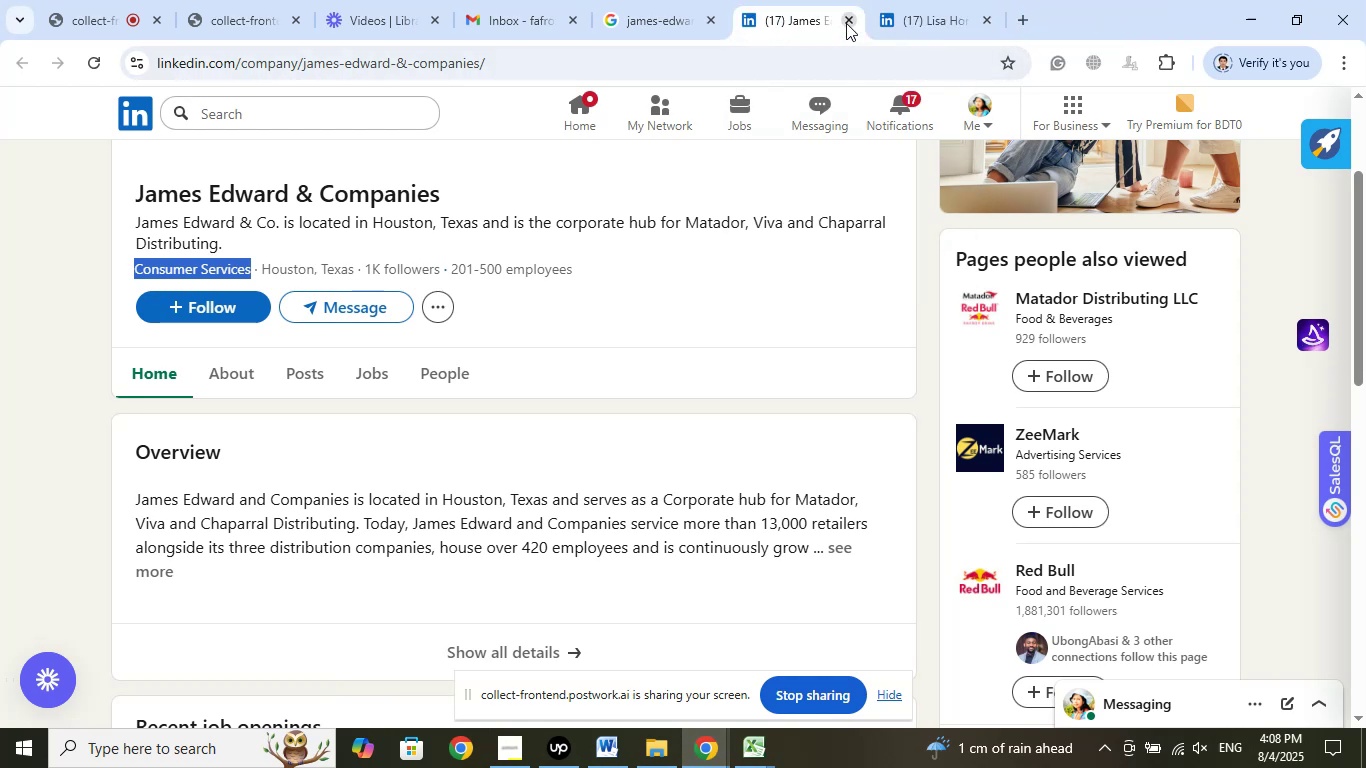 
left_click([846, 23])
 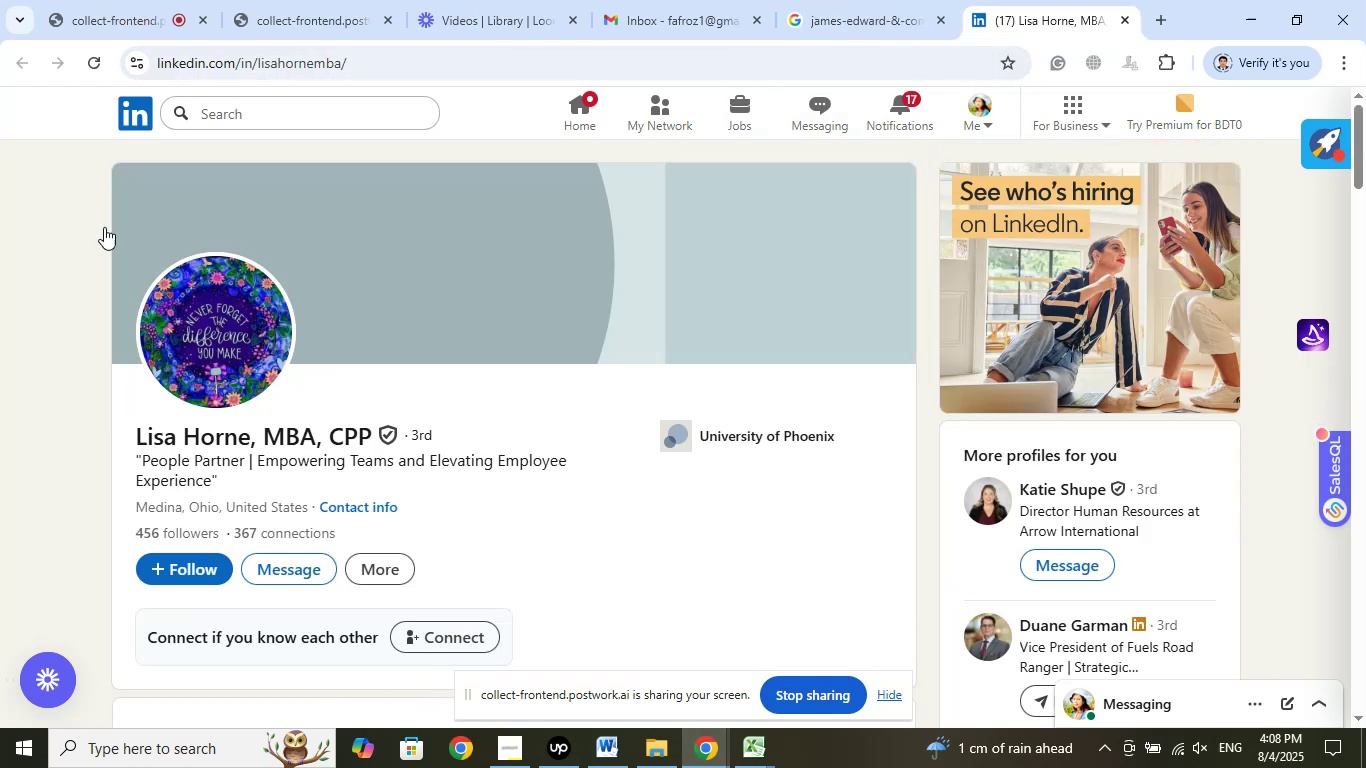 
left_click([97, 25])
 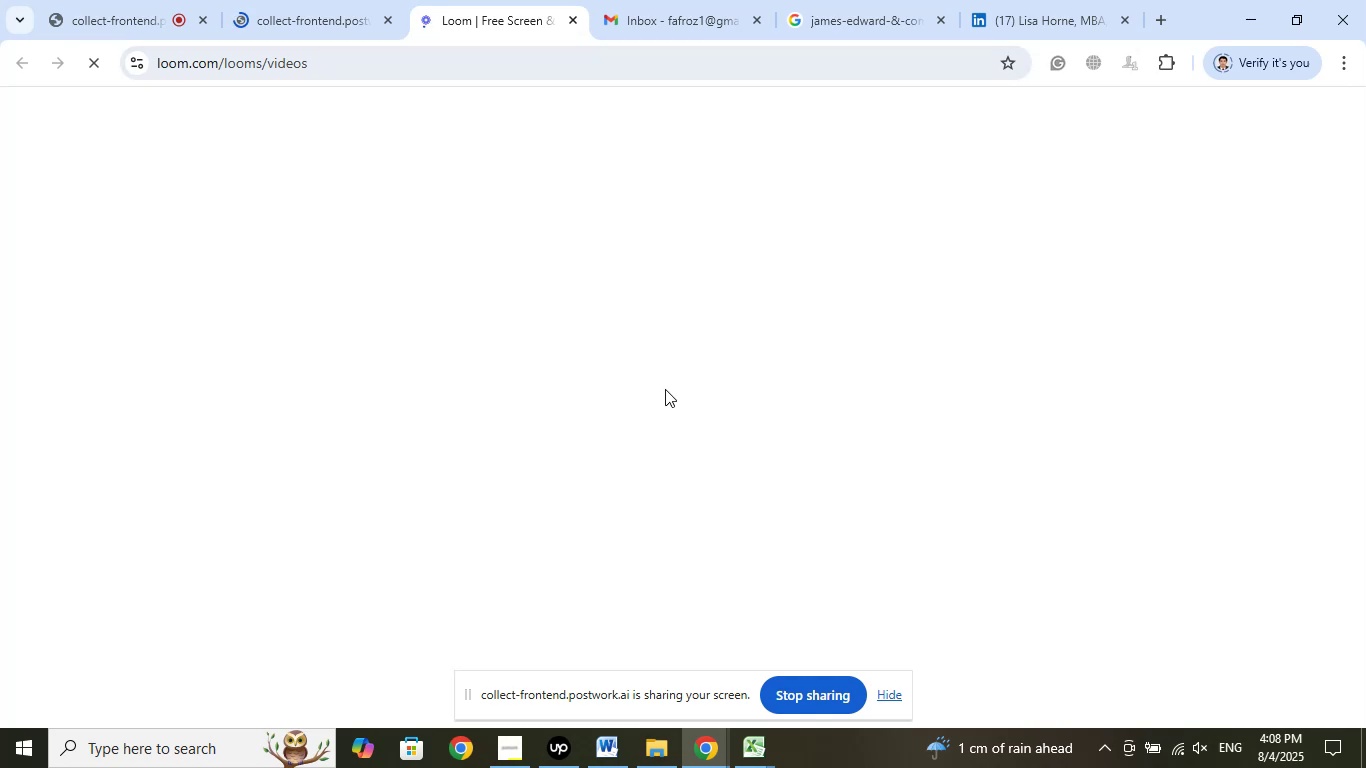 
left_click([517, 745])
 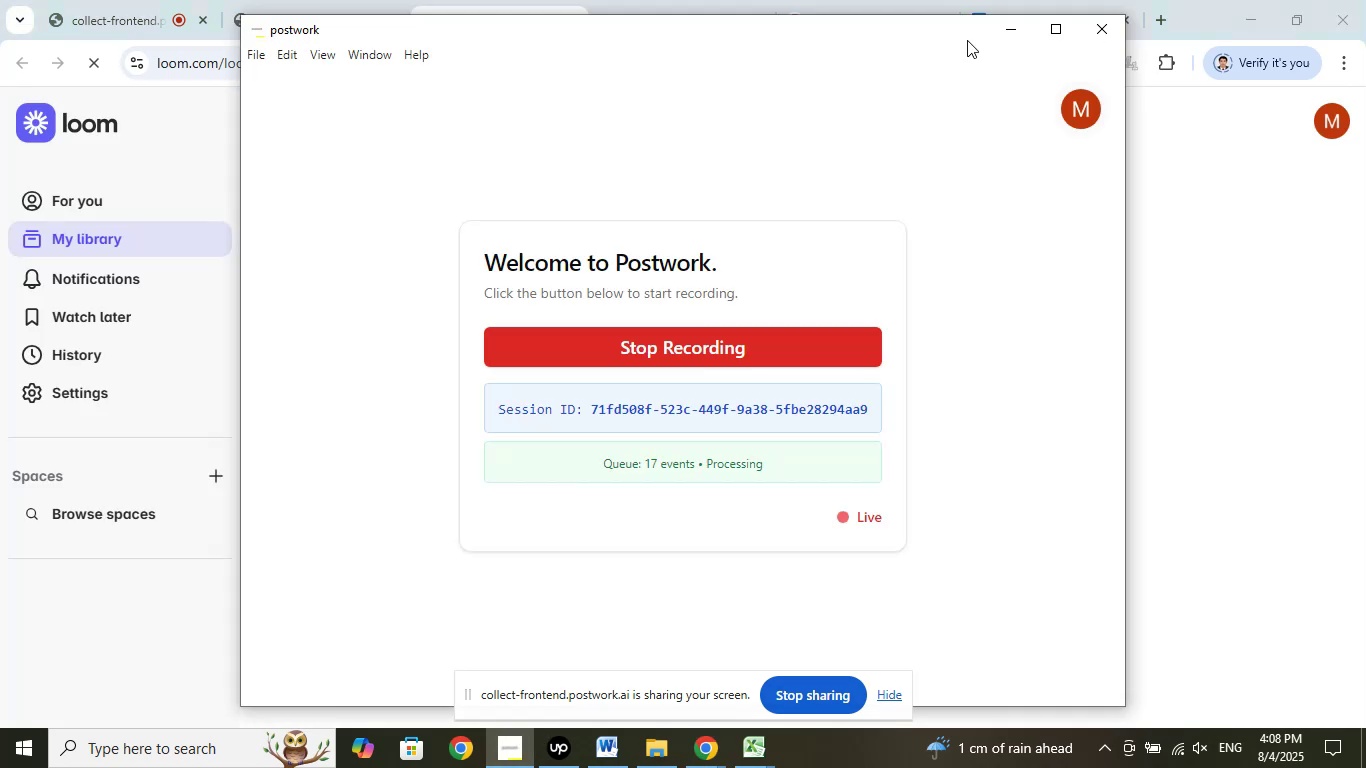 
left_click([1009, 28])
 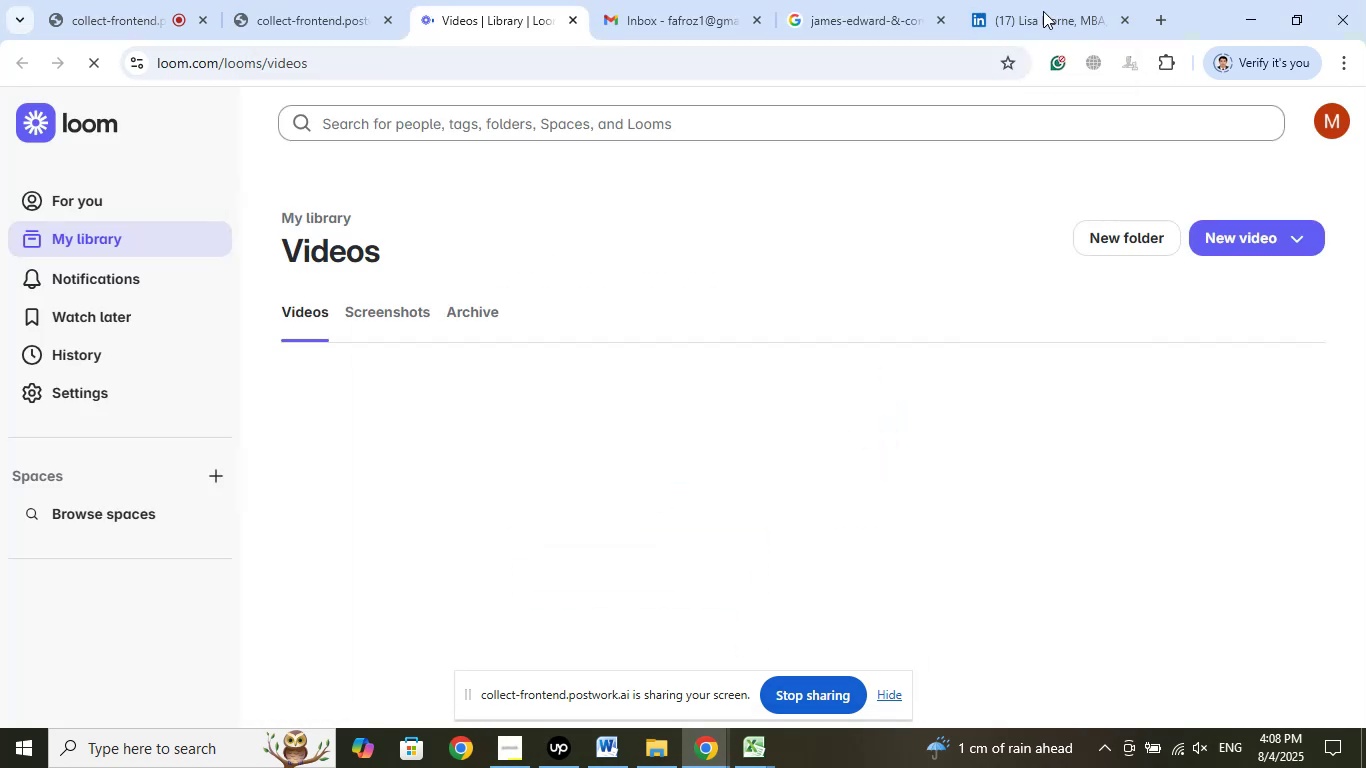 
left_click([1046, 10])
 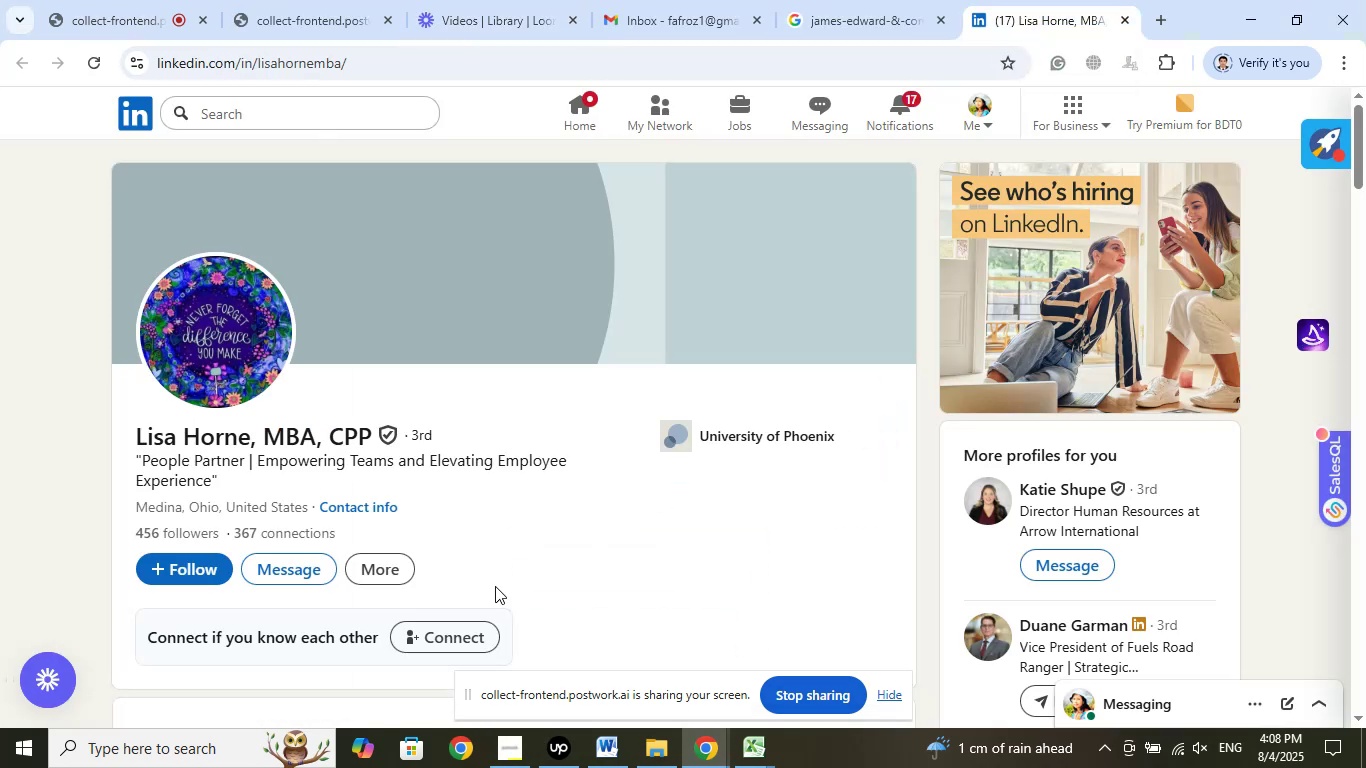 
scroll: coordinate [709, 486], scroll_direction: down, amount: 15.0
 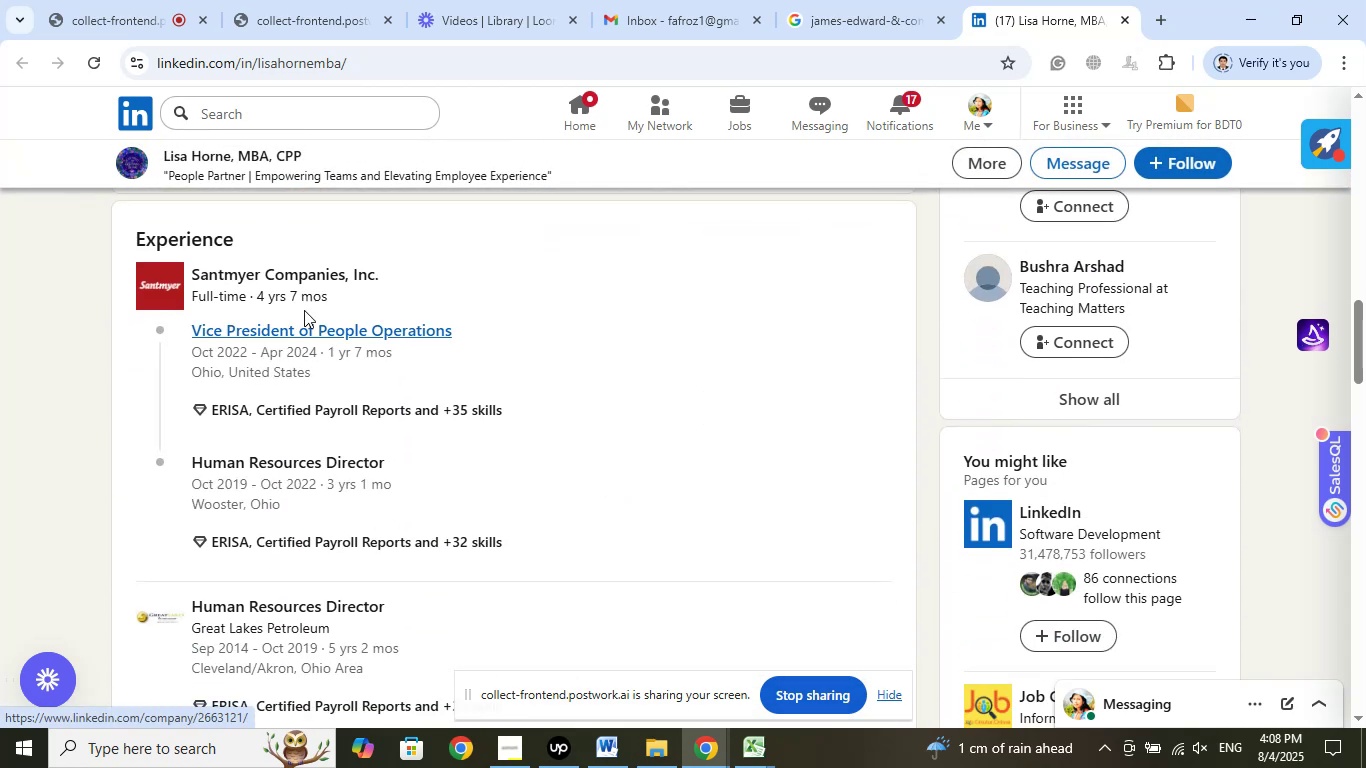 
right_click([275, 289])
 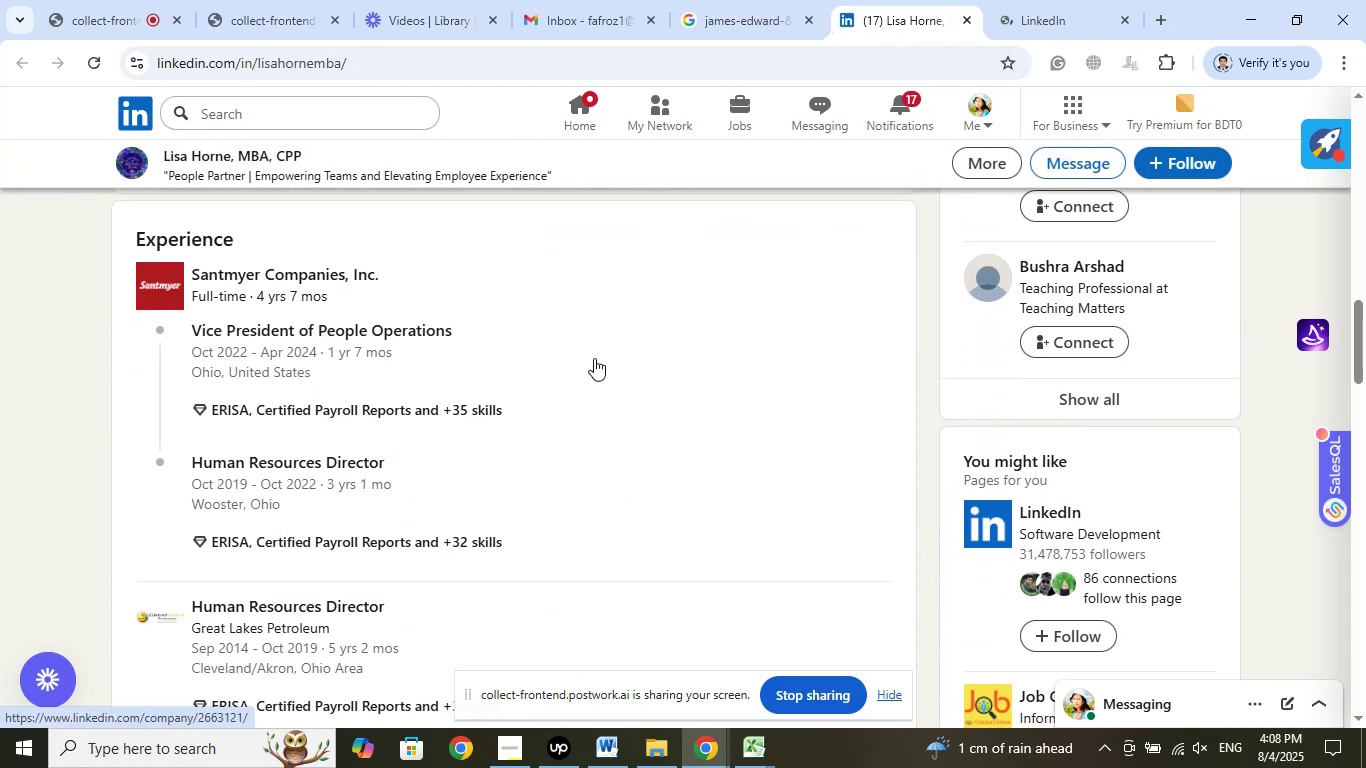 
left_click([1062, 15])
 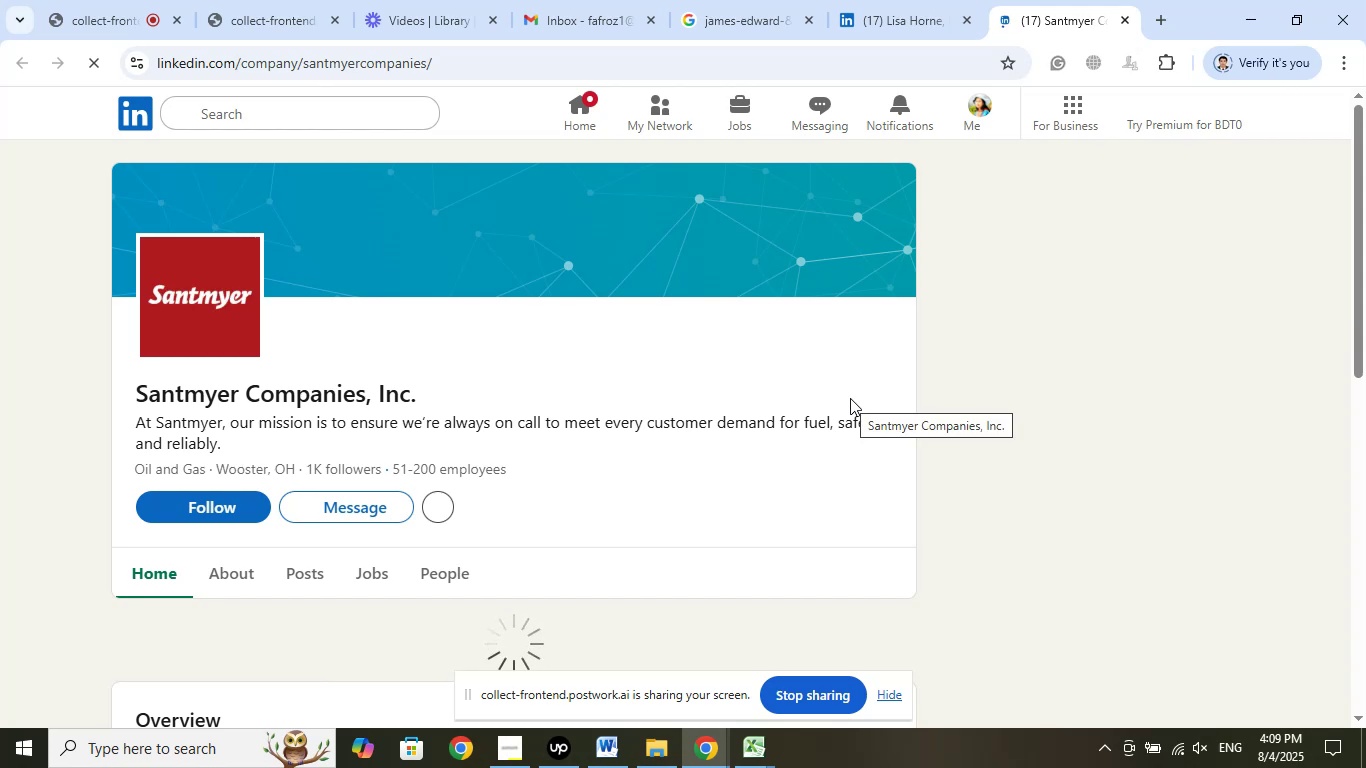 
wait(5.23)
 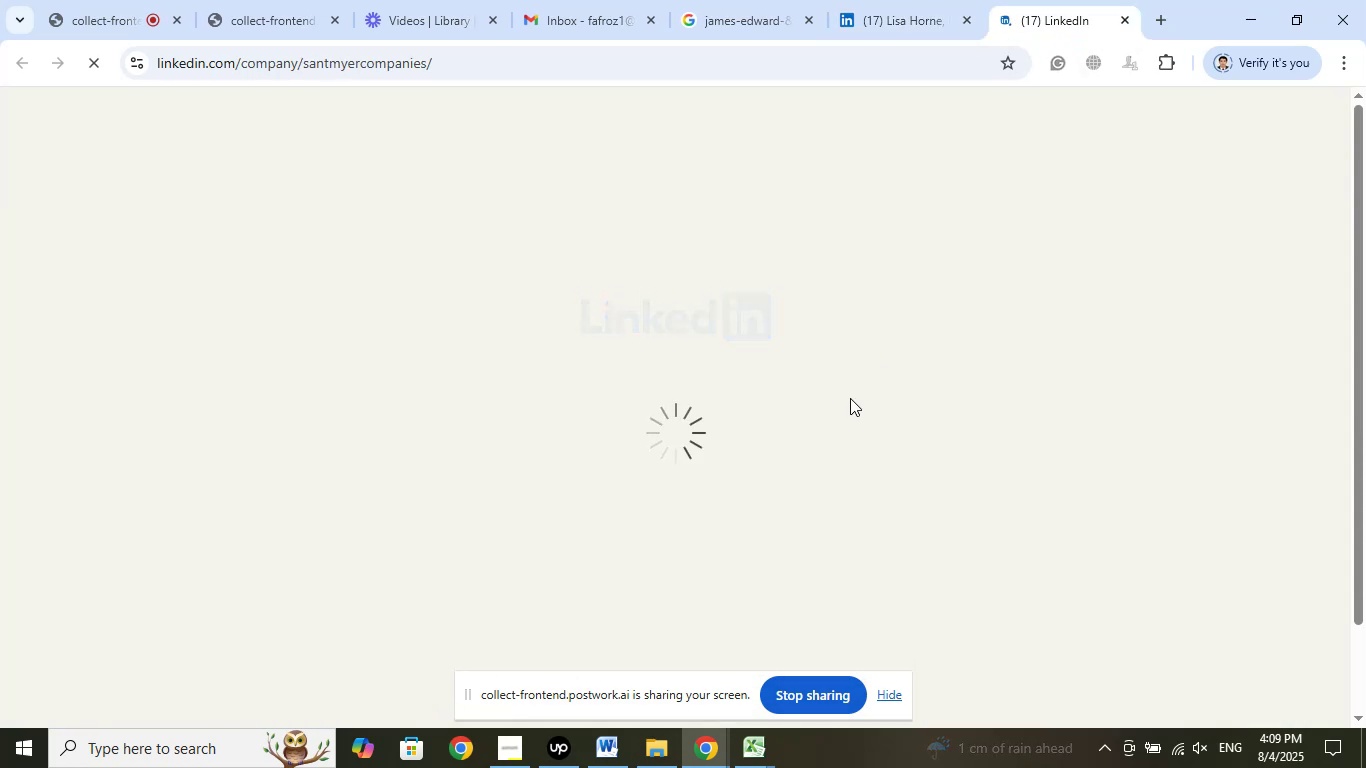 
left_click([895, 13])
 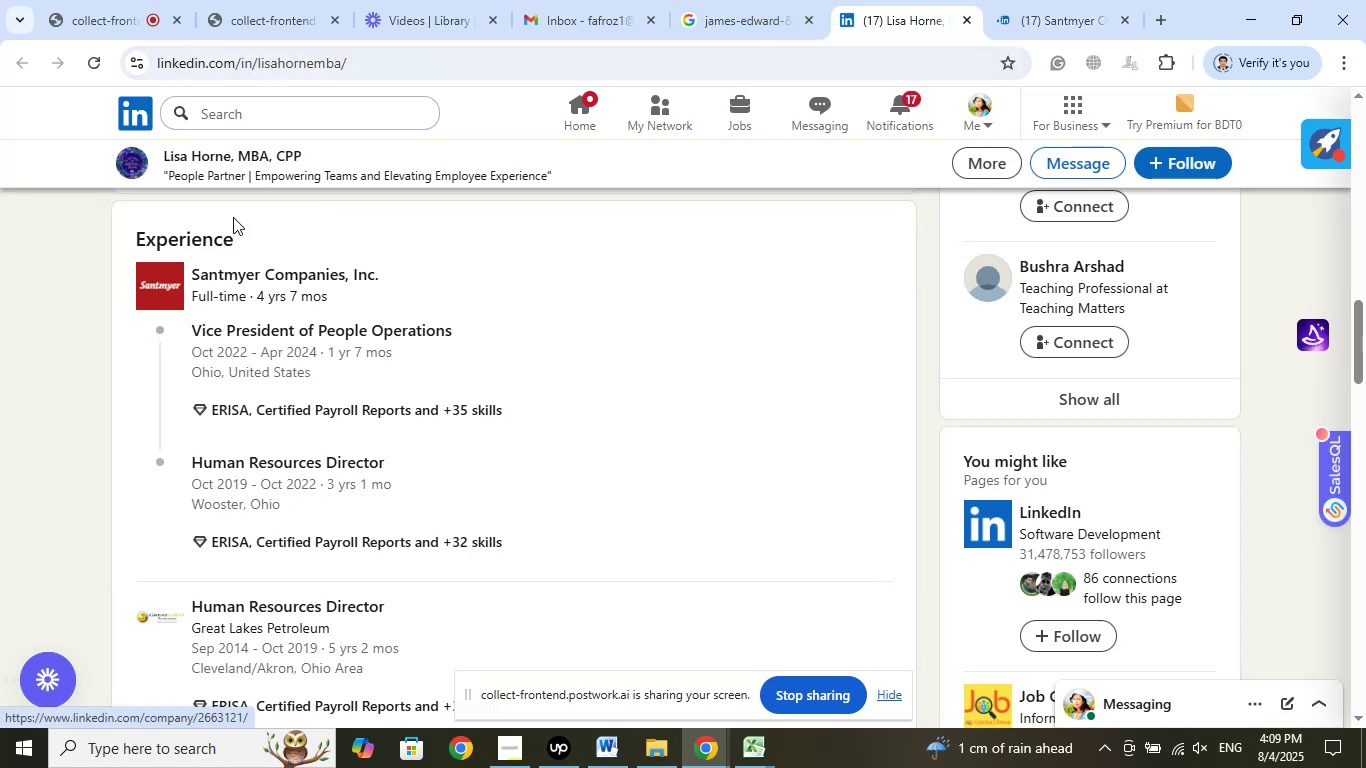 
left_click([220, 168])
 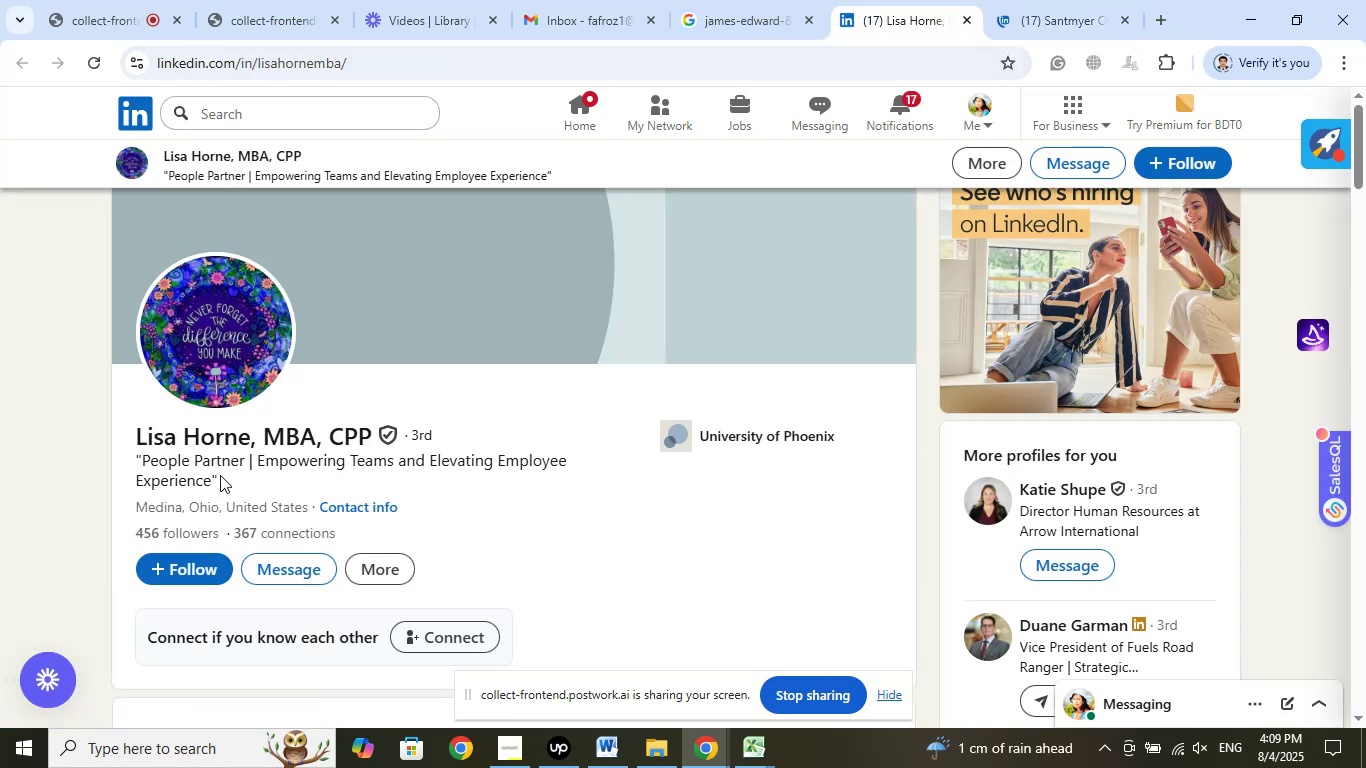 
left_click_drag(start_coordinate=[100, 439], to_coordinate=[246, 437])
 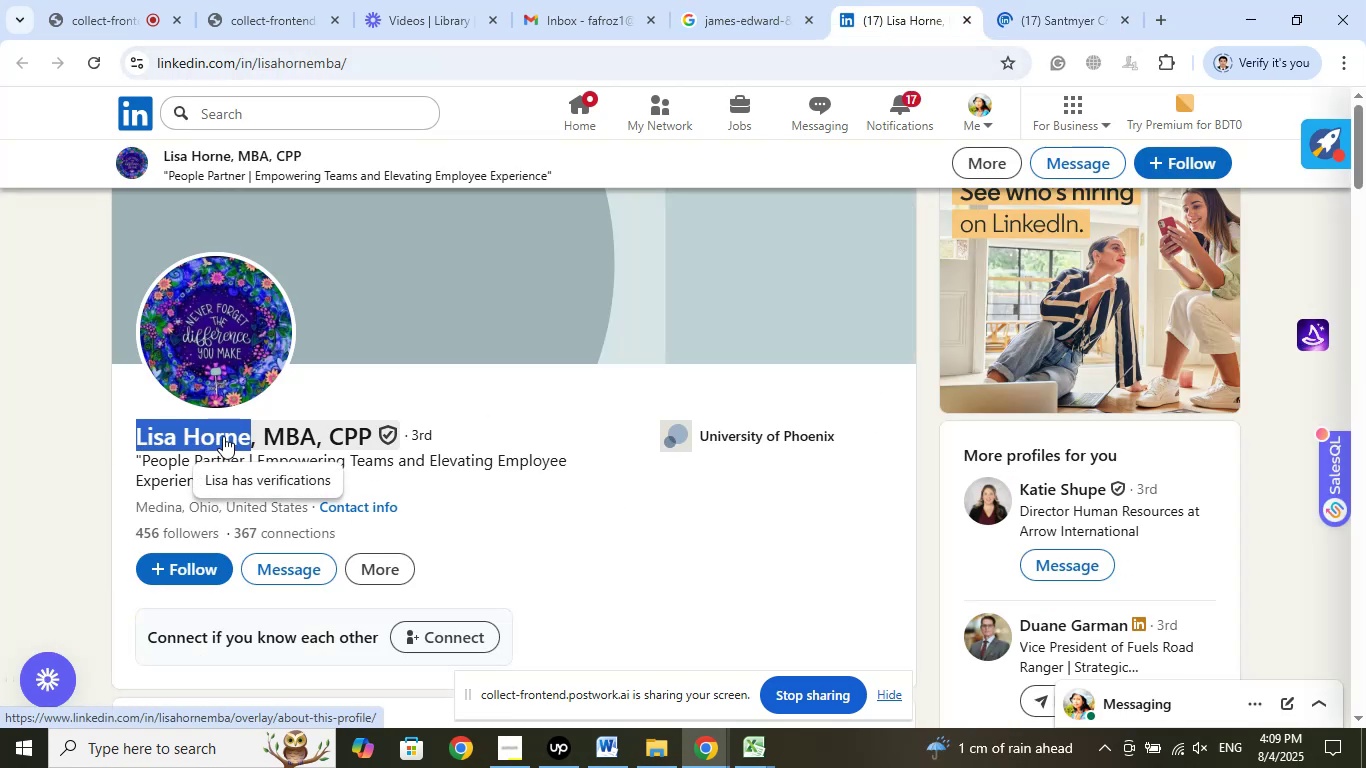 
right_click([223, 436])
 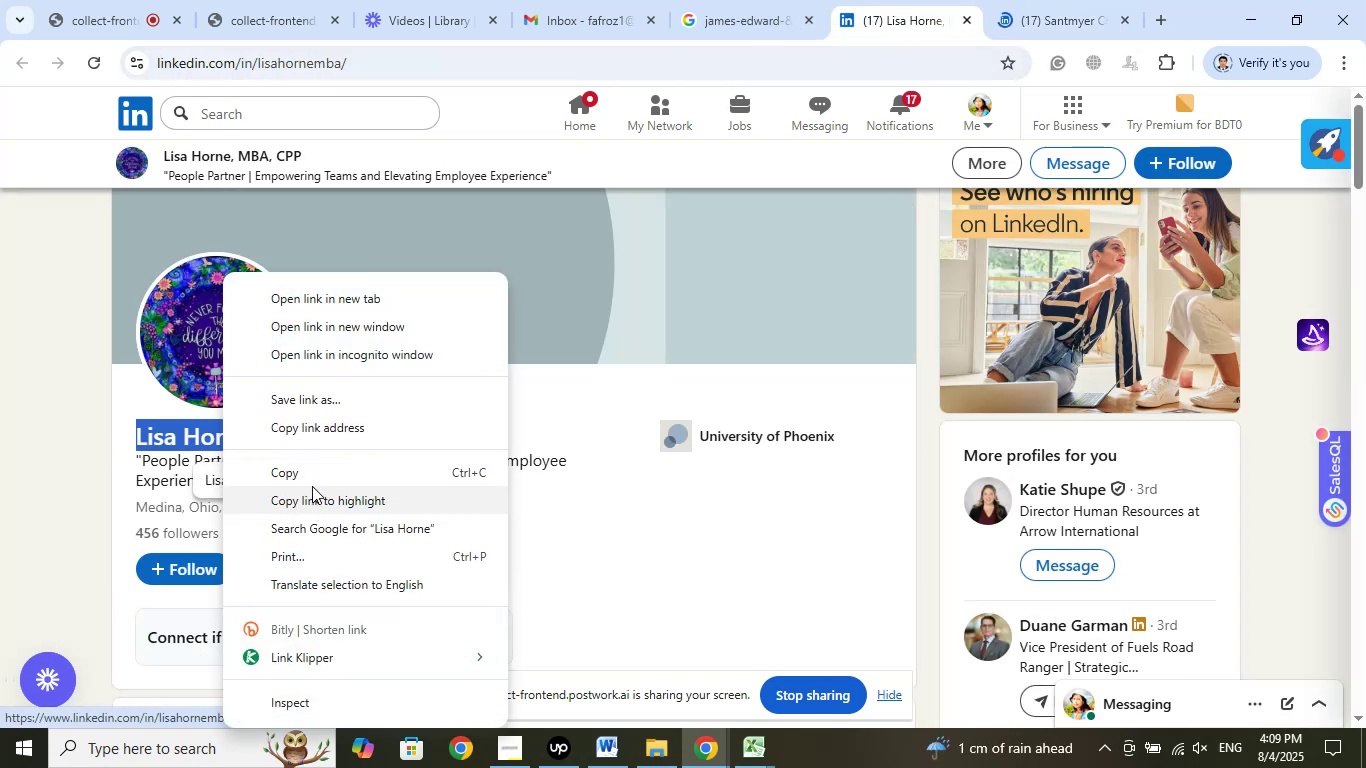 
left_click([313, 482])
 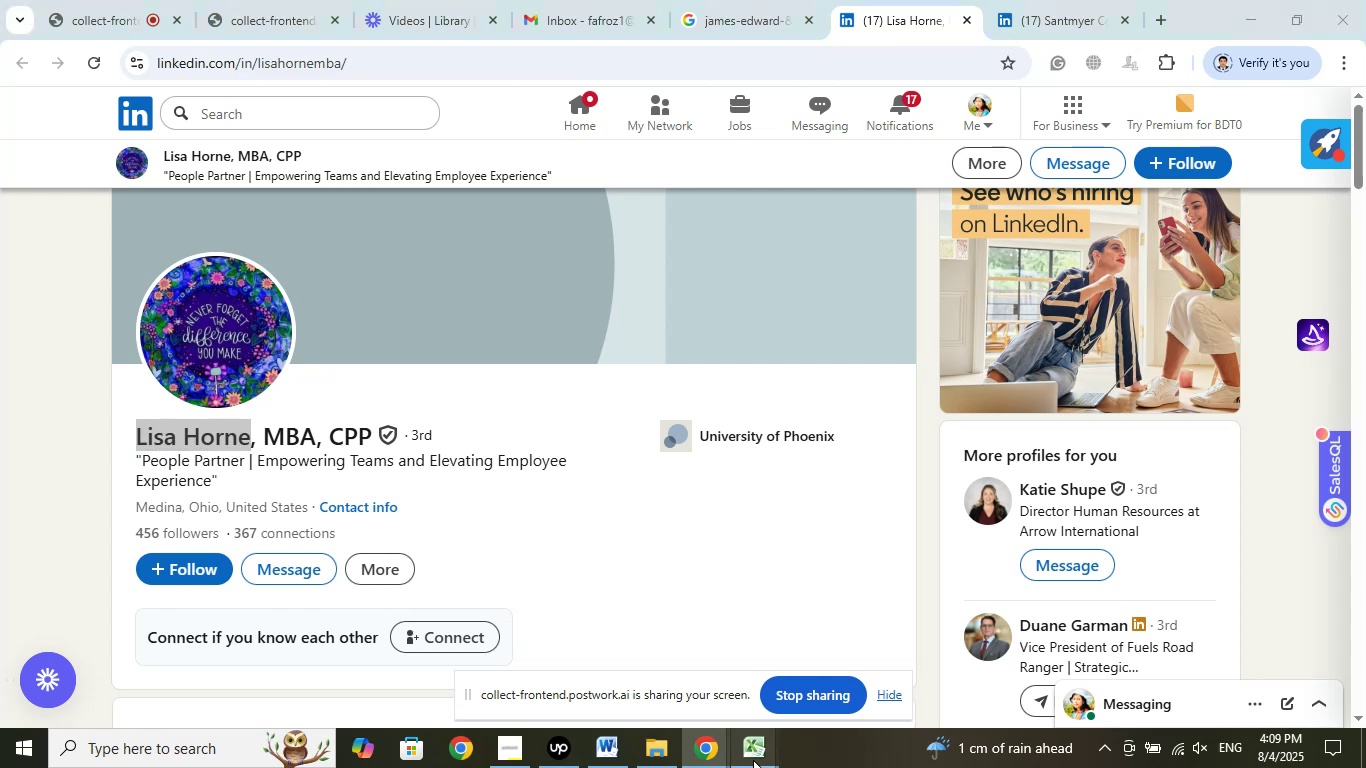 
left_click([652, 694])
 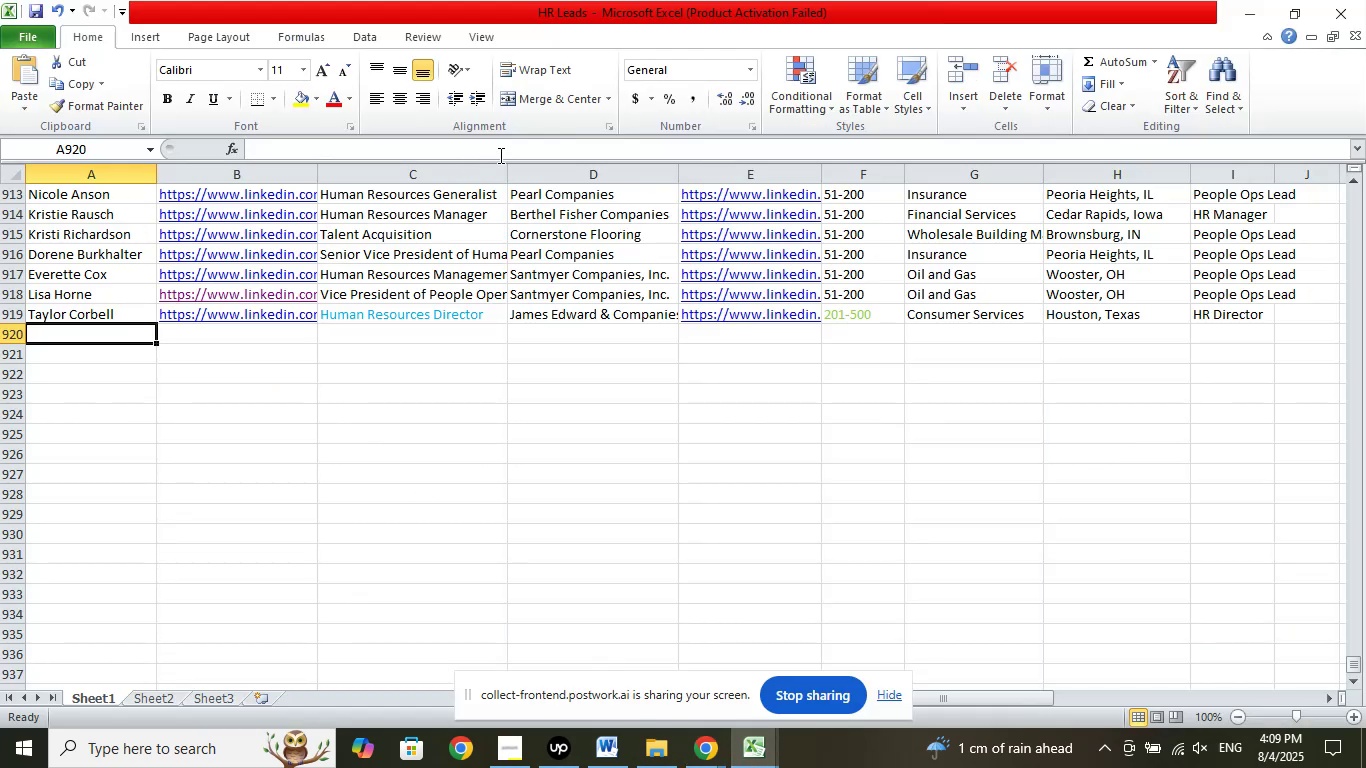 
left_click([506, 151])
 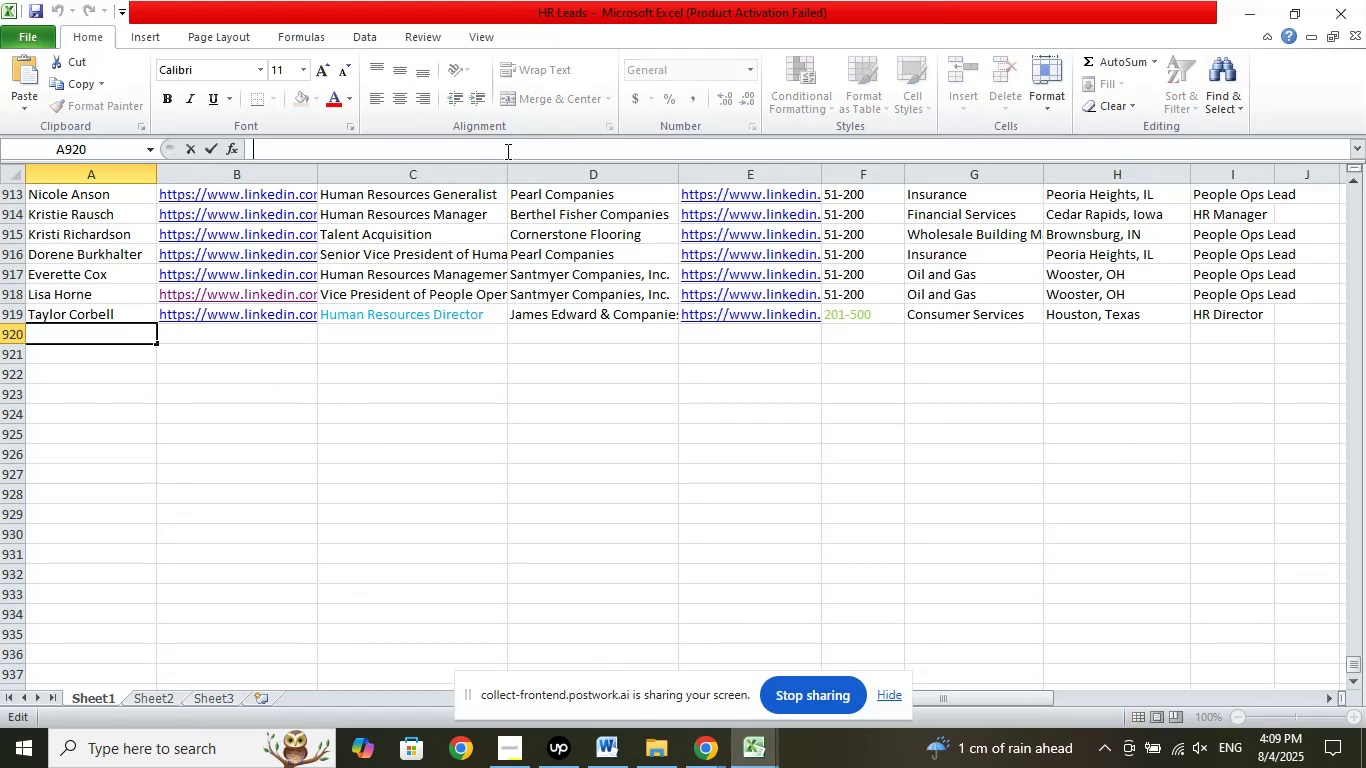 
right_click([506, 151])
 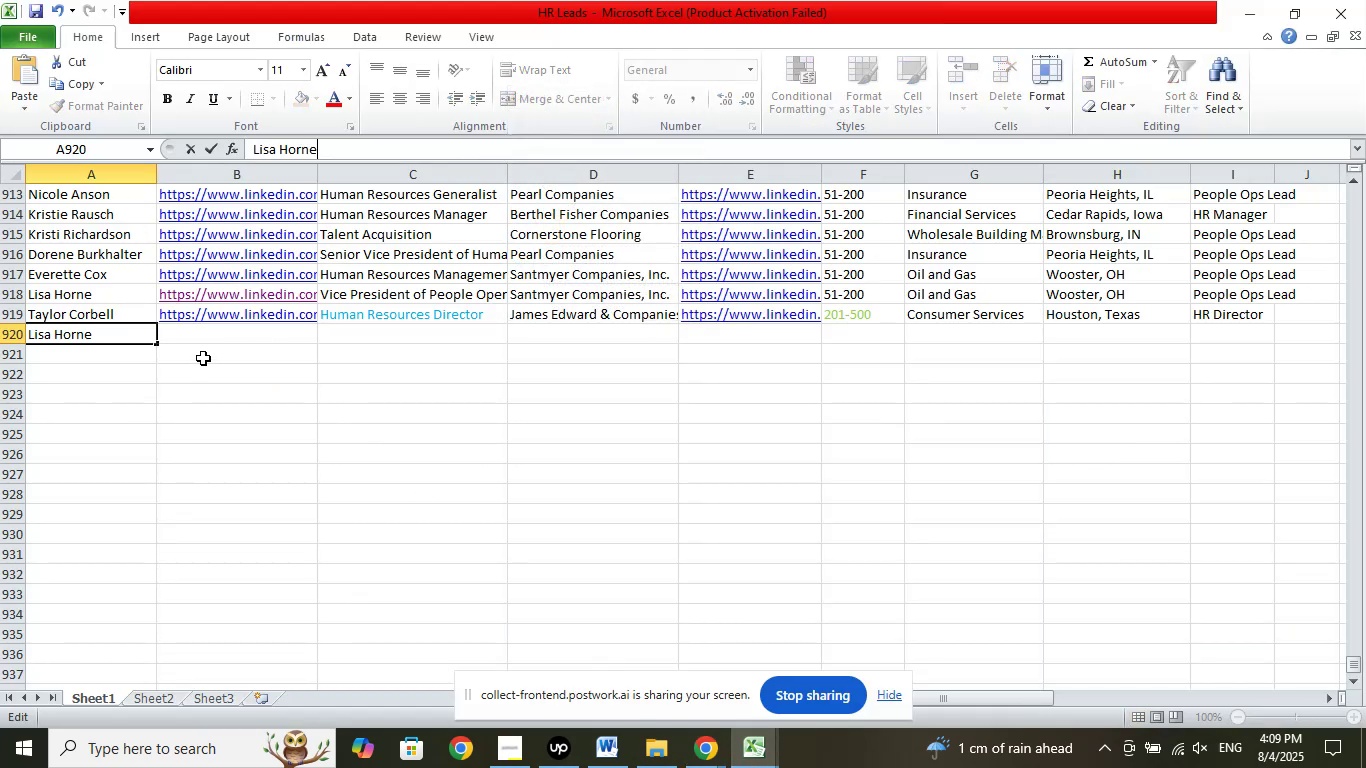 
left_click([223, 331])
 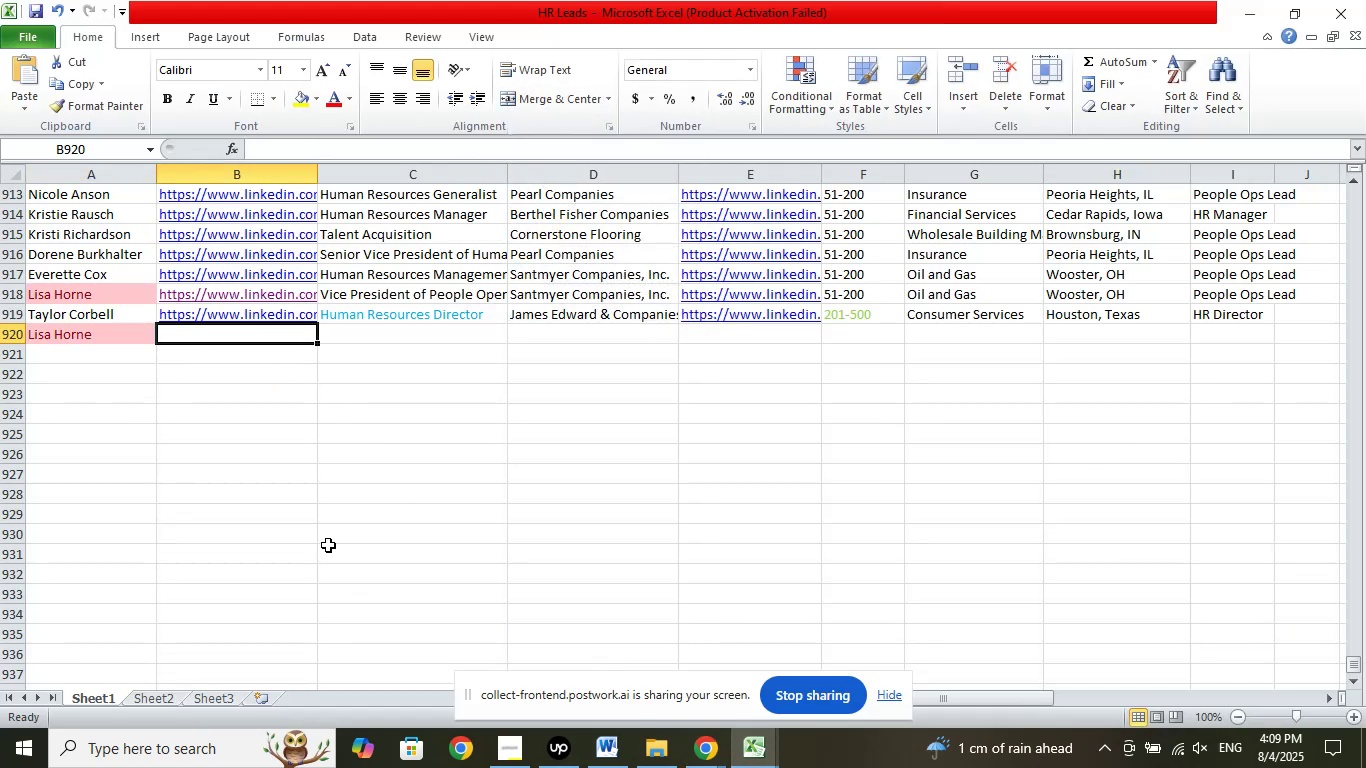 
key(Control+Z)
 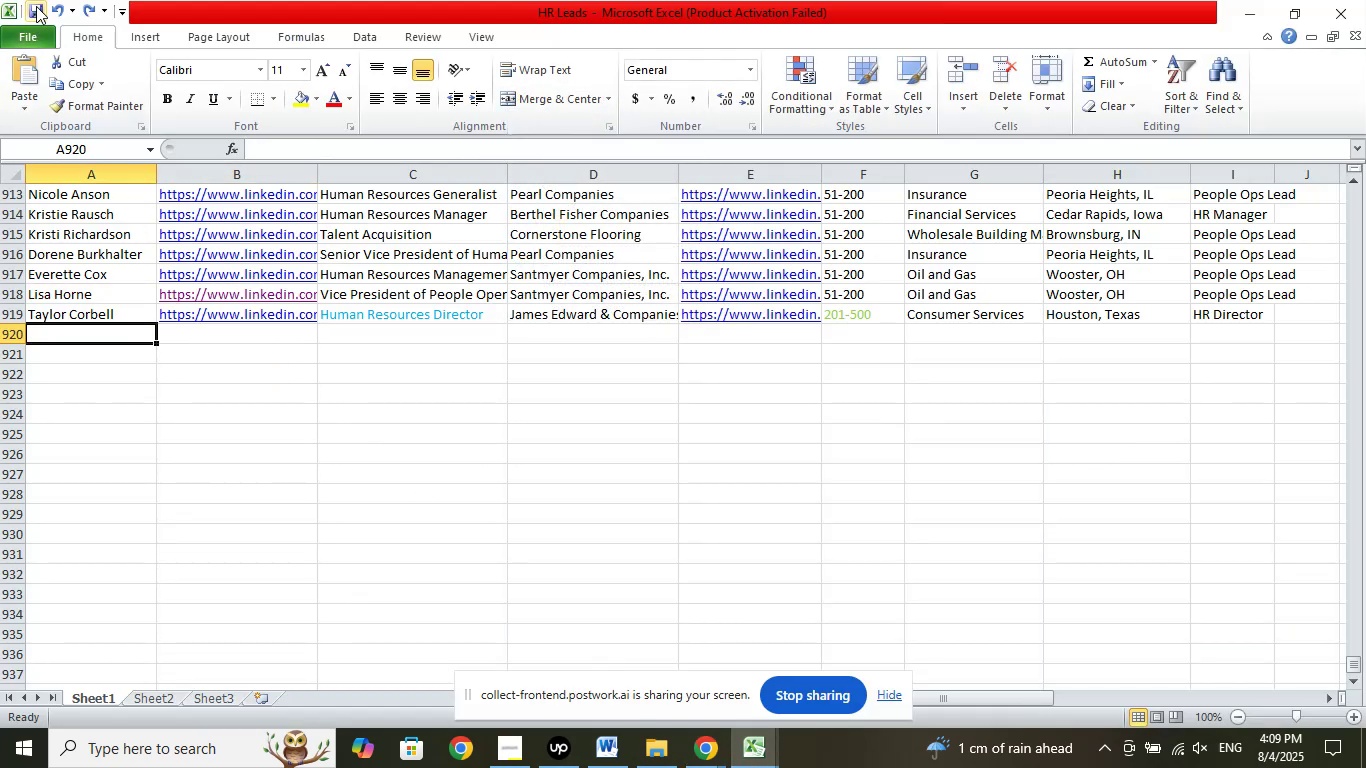 
left_click([32, 6])
 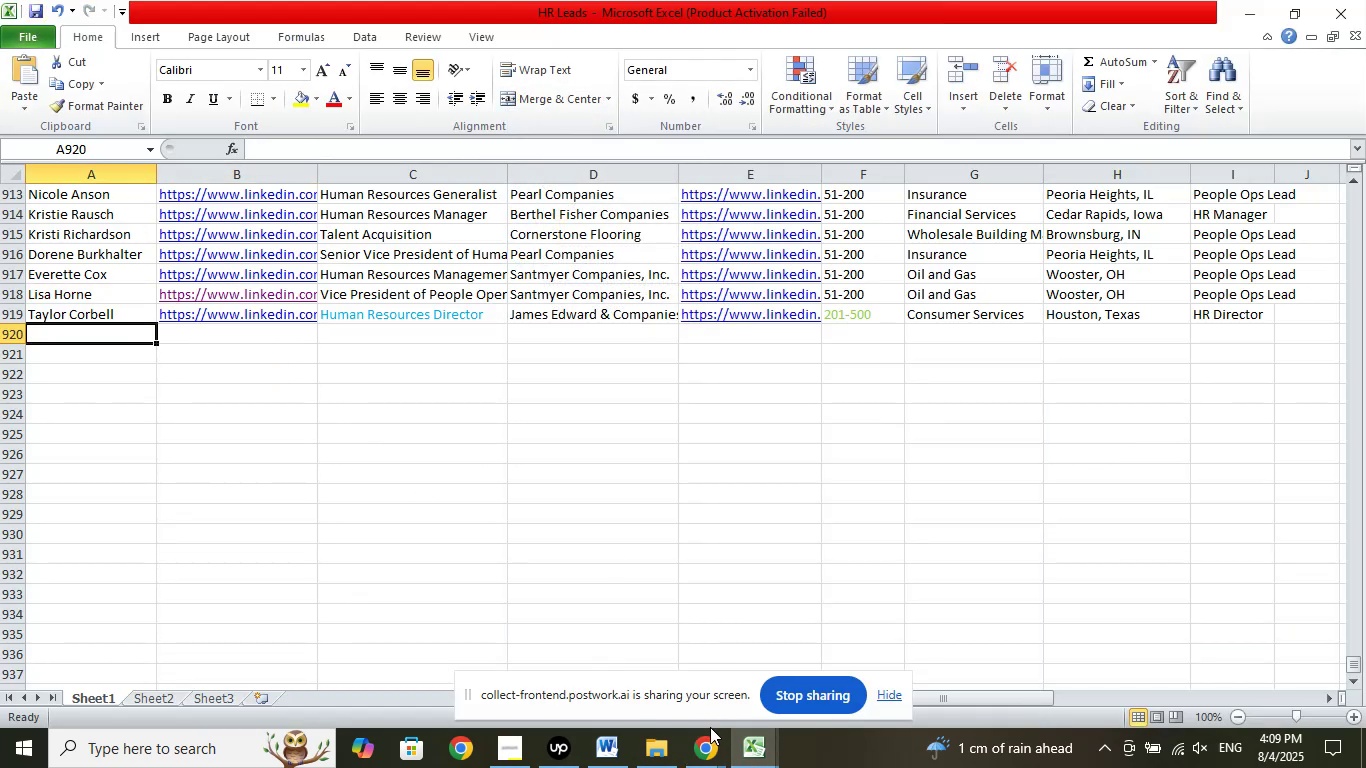 
left_click([703, 746])
 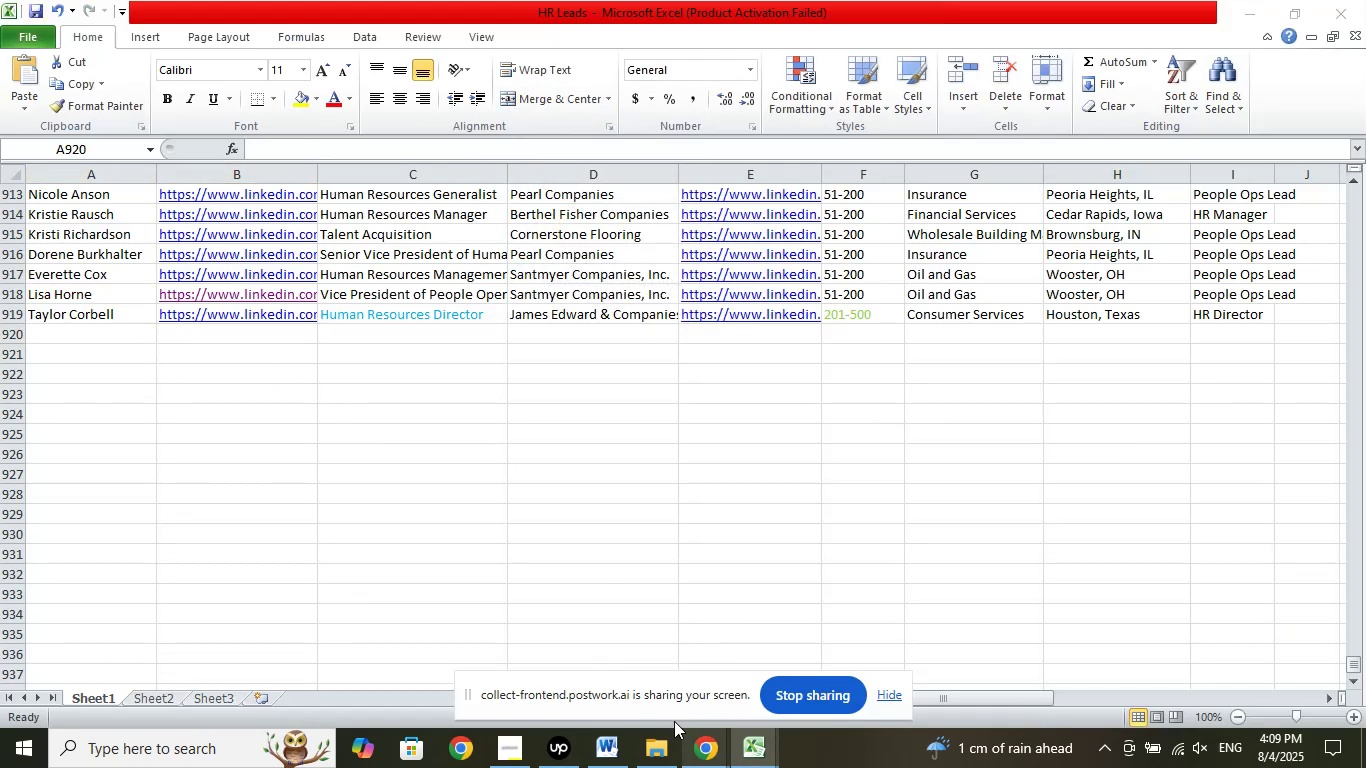 
double_click([616, 659])
 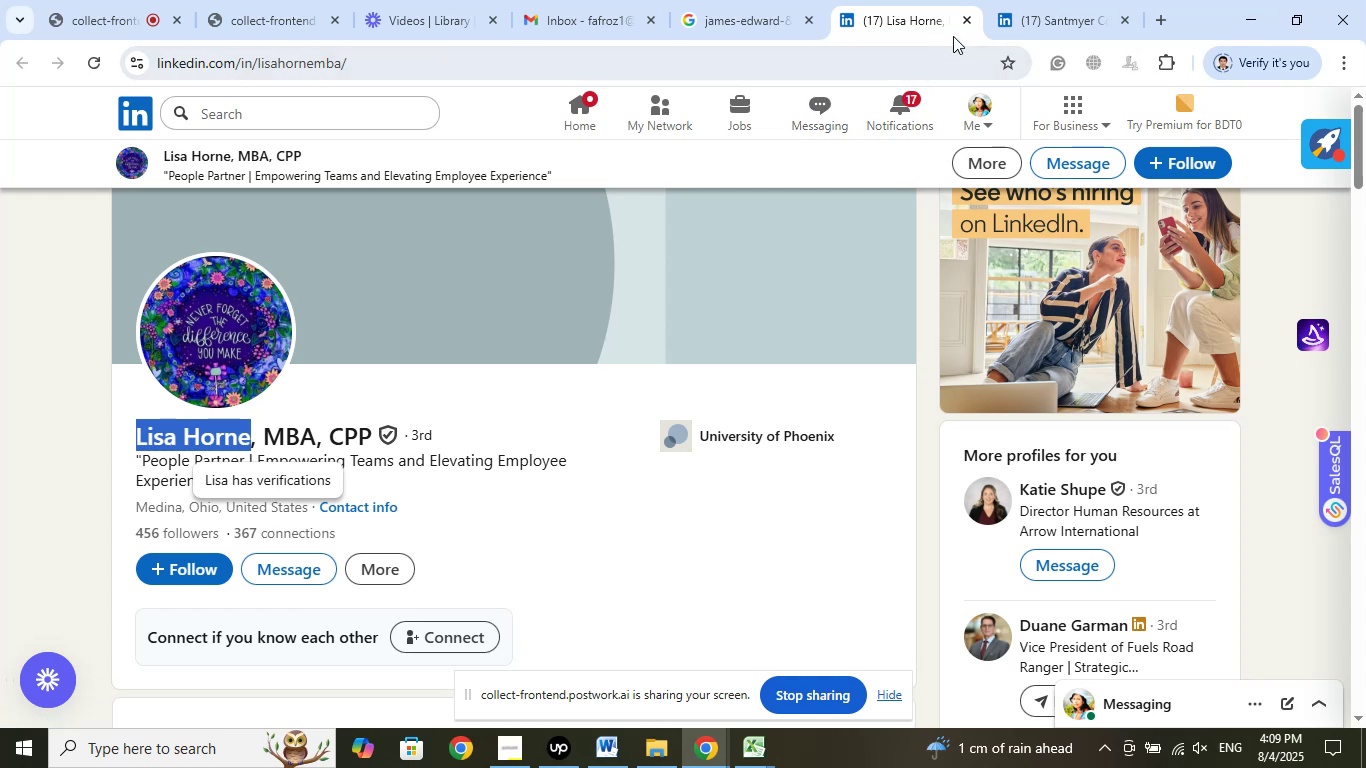 
left_click([960, 18])
 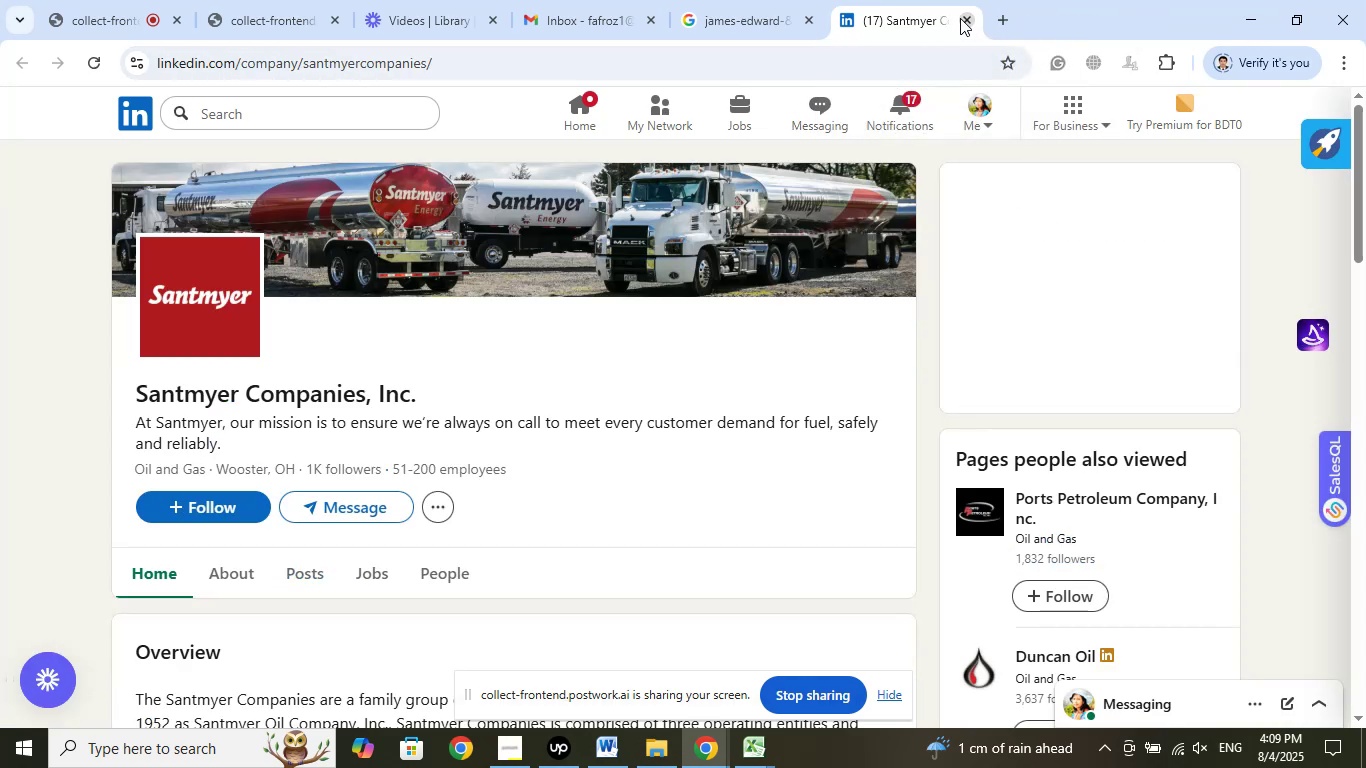 
left_click([960, 18])
 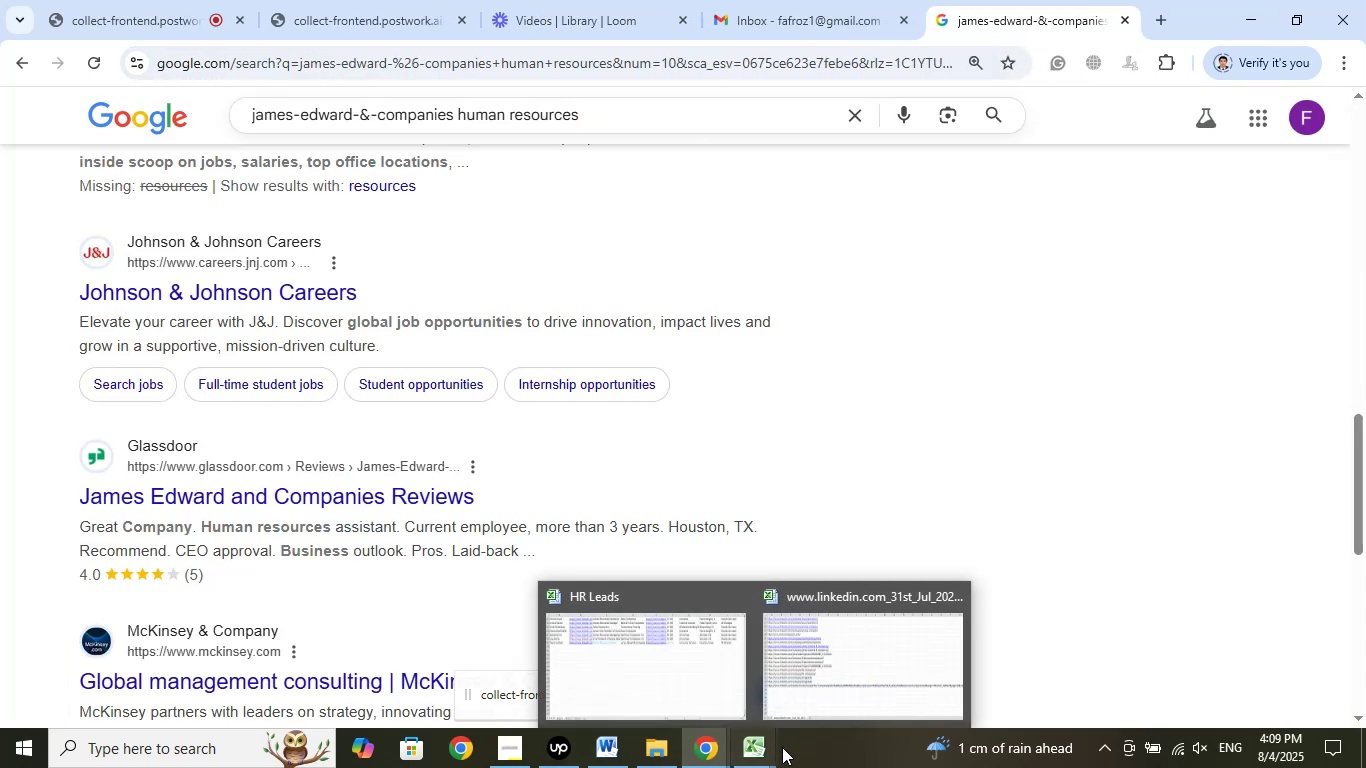 
left_click([748, 751])
 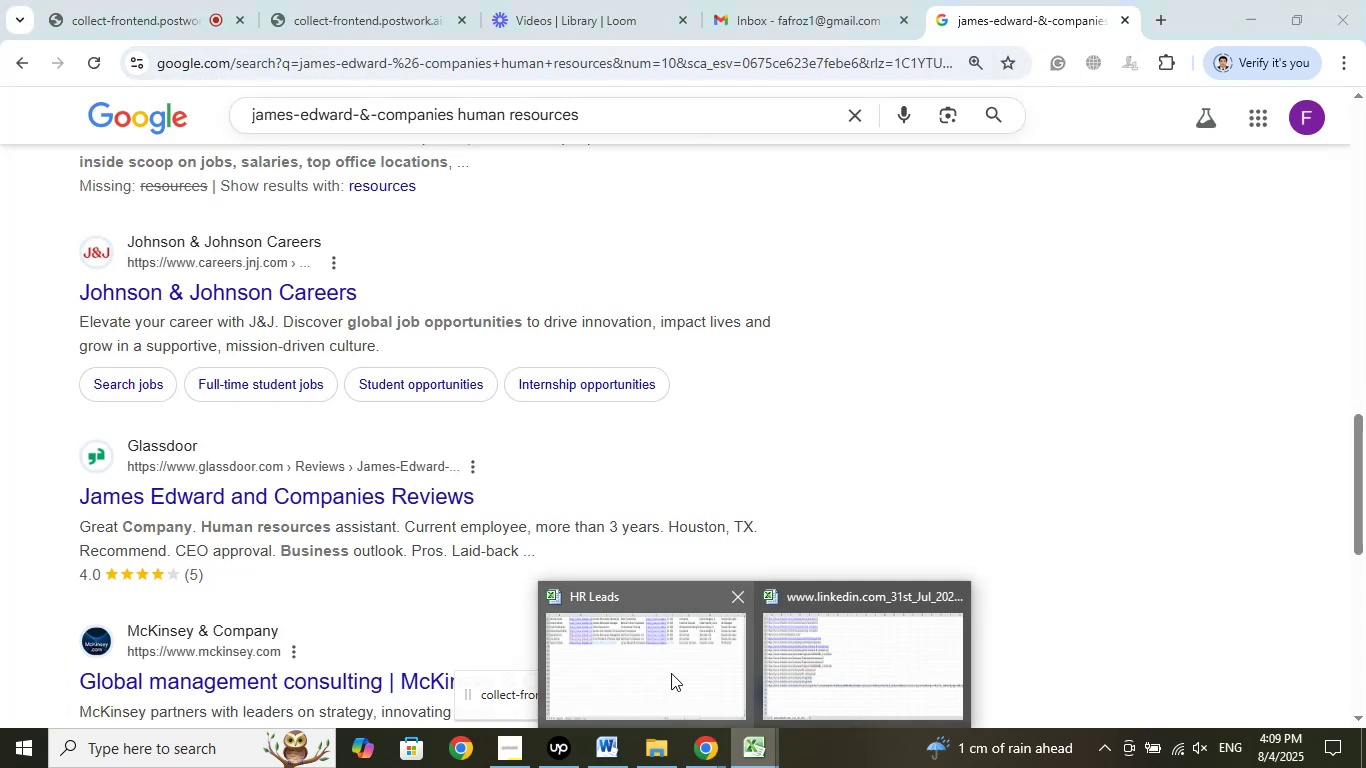 
left_click([670, 672])
 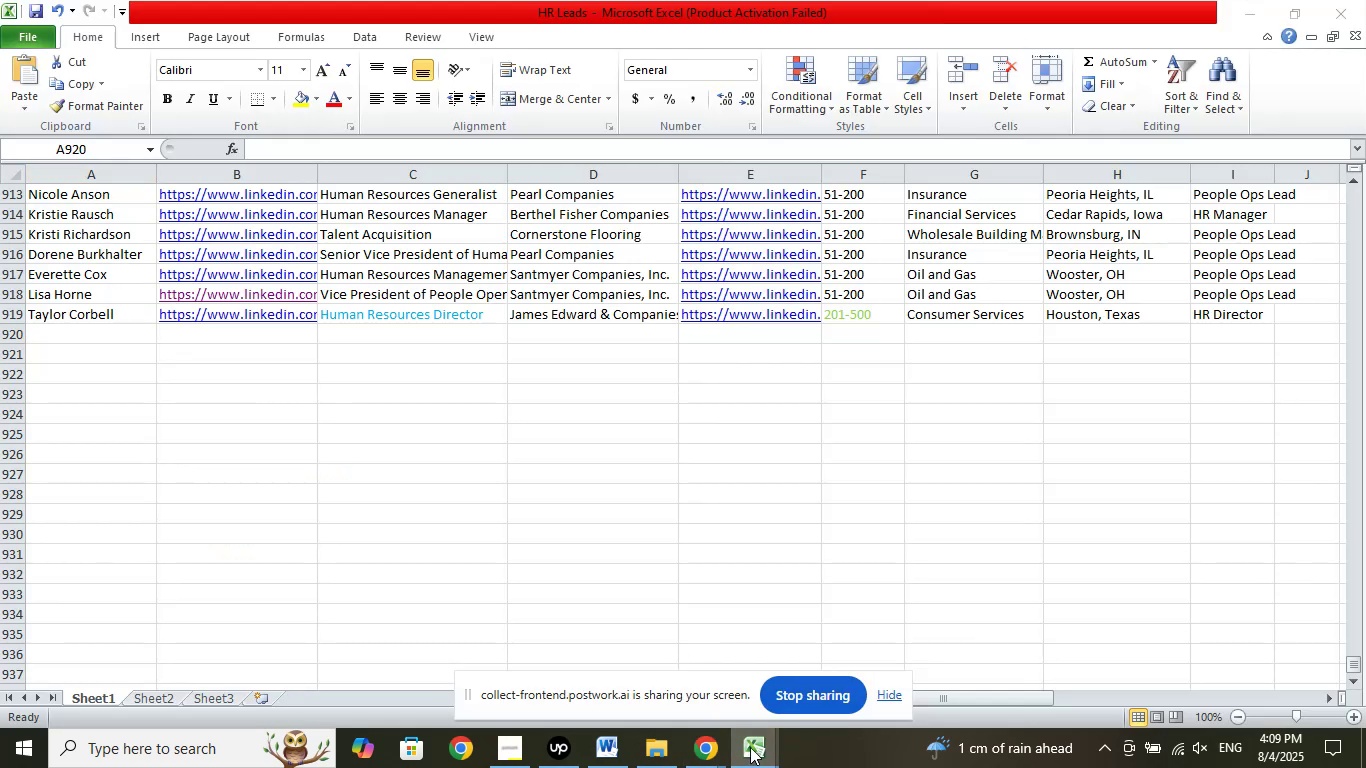 
double_click([777, 643])
 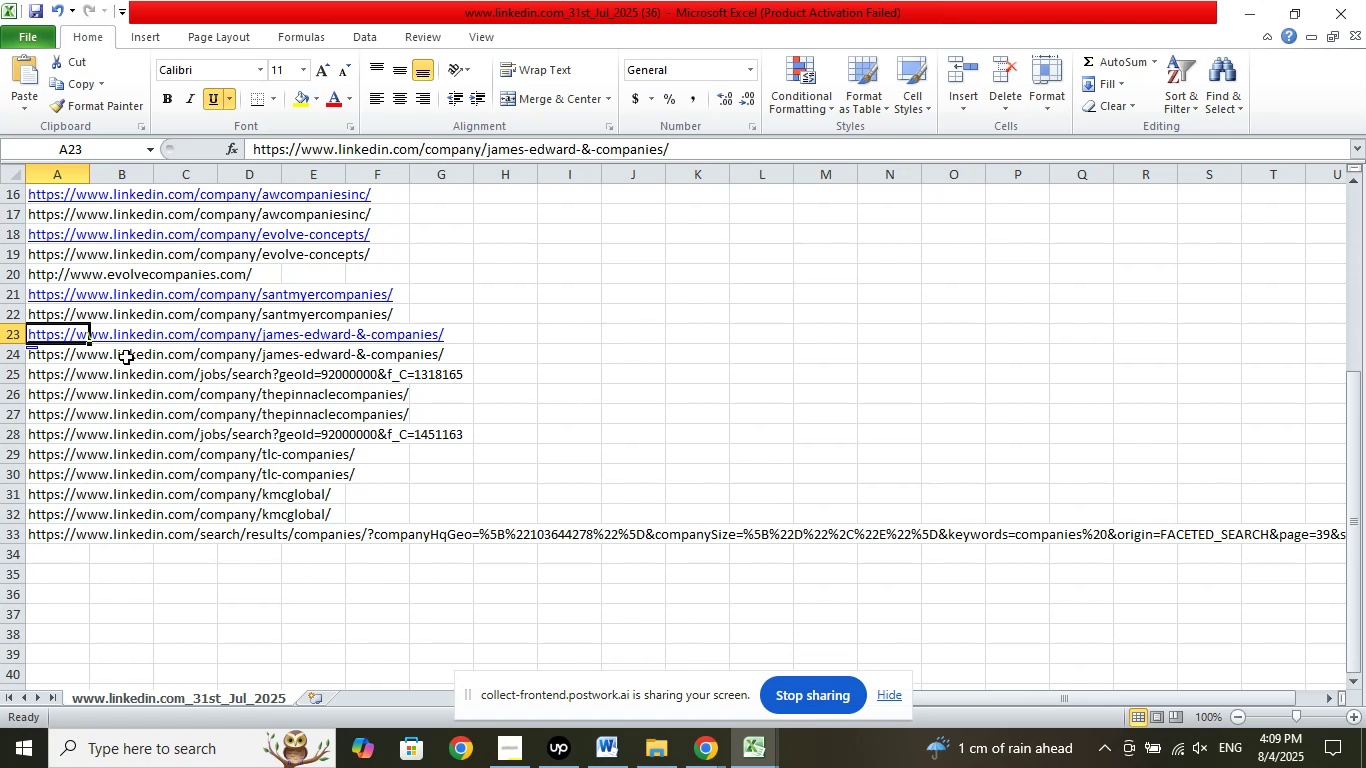 
right_click([59, 357])
 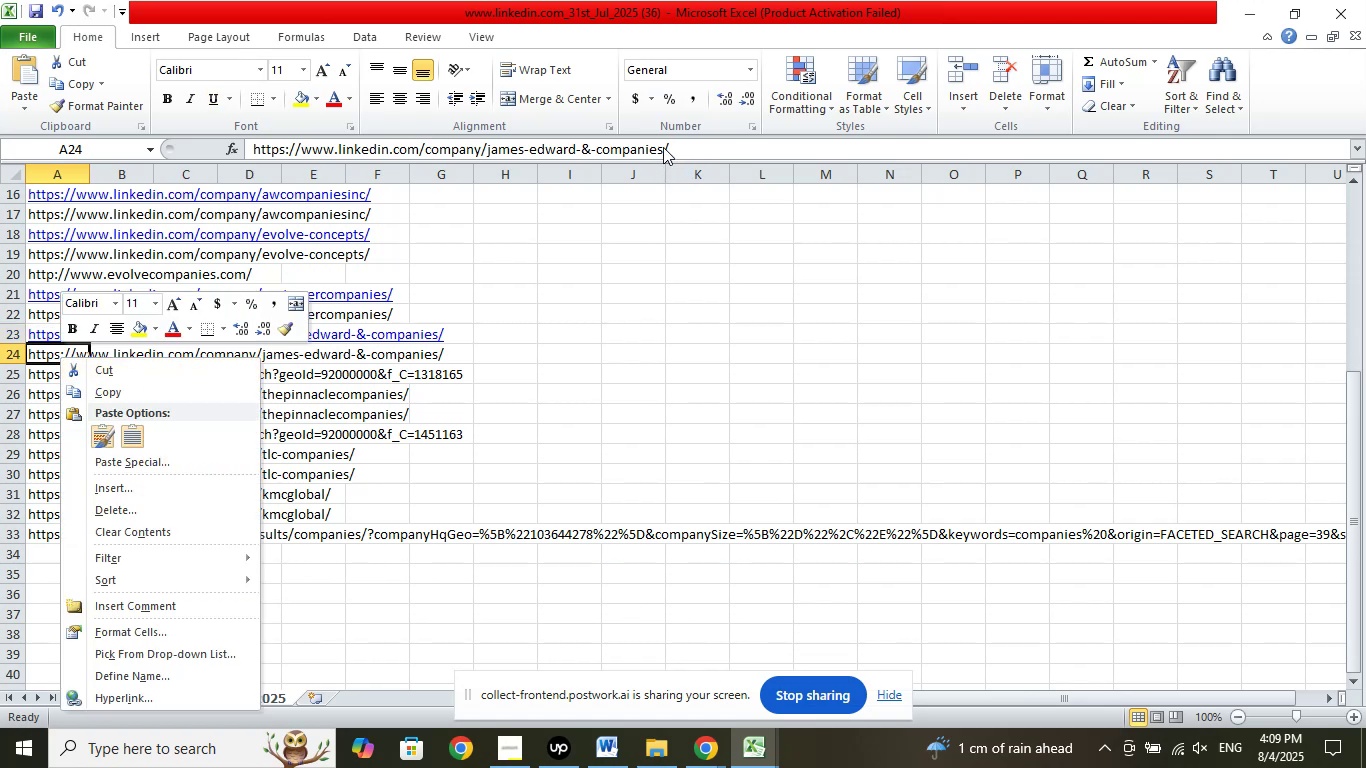 
wait(8.27)
 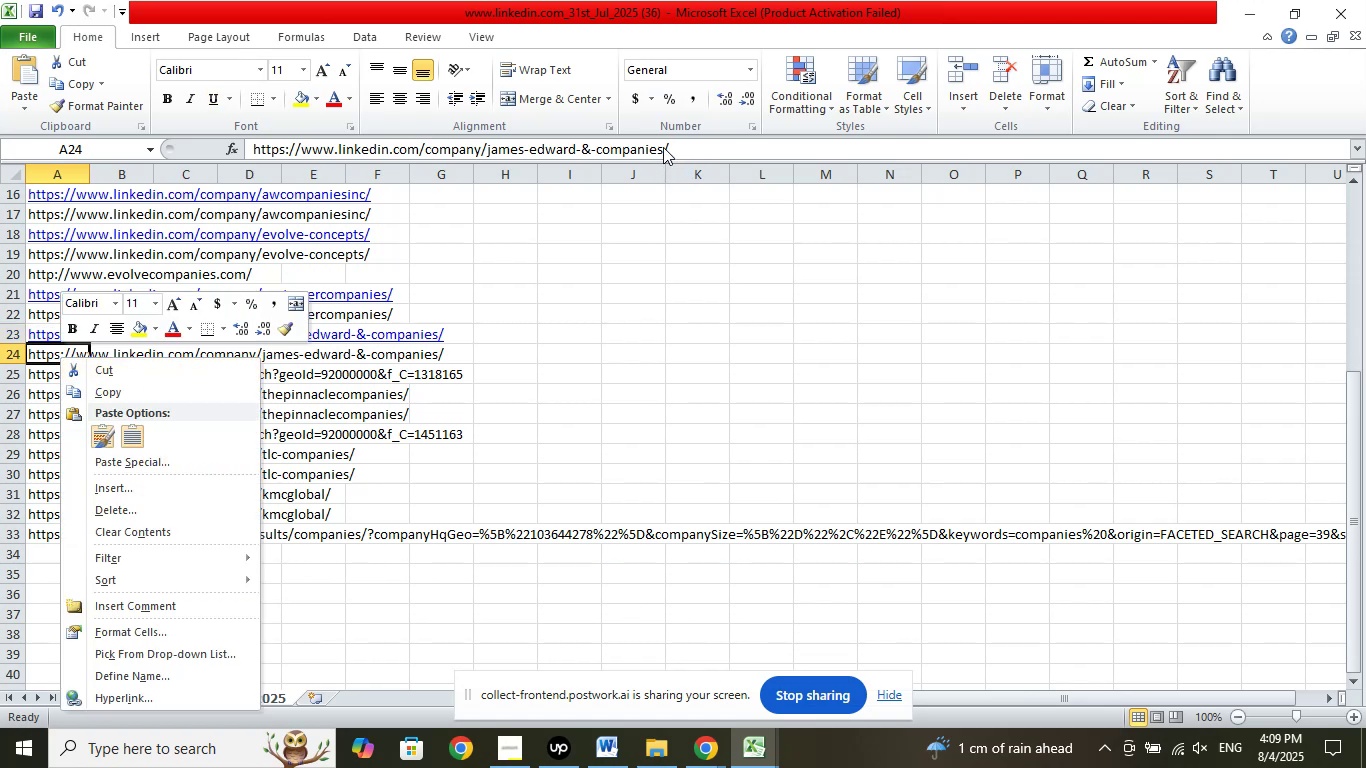 
left_click_drag(start_coordinate=[664, 149], to_coordinate=[486, 154])
 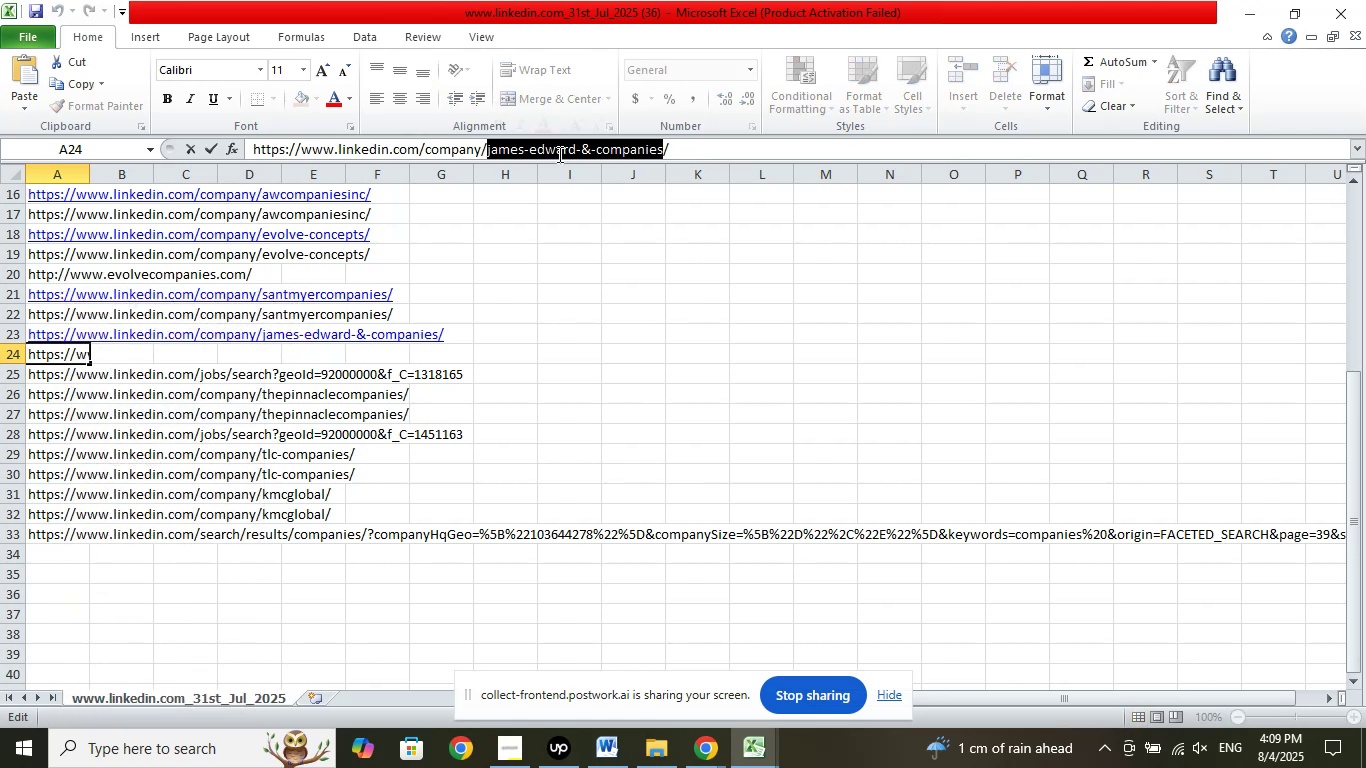 
right_click([562, 149])
 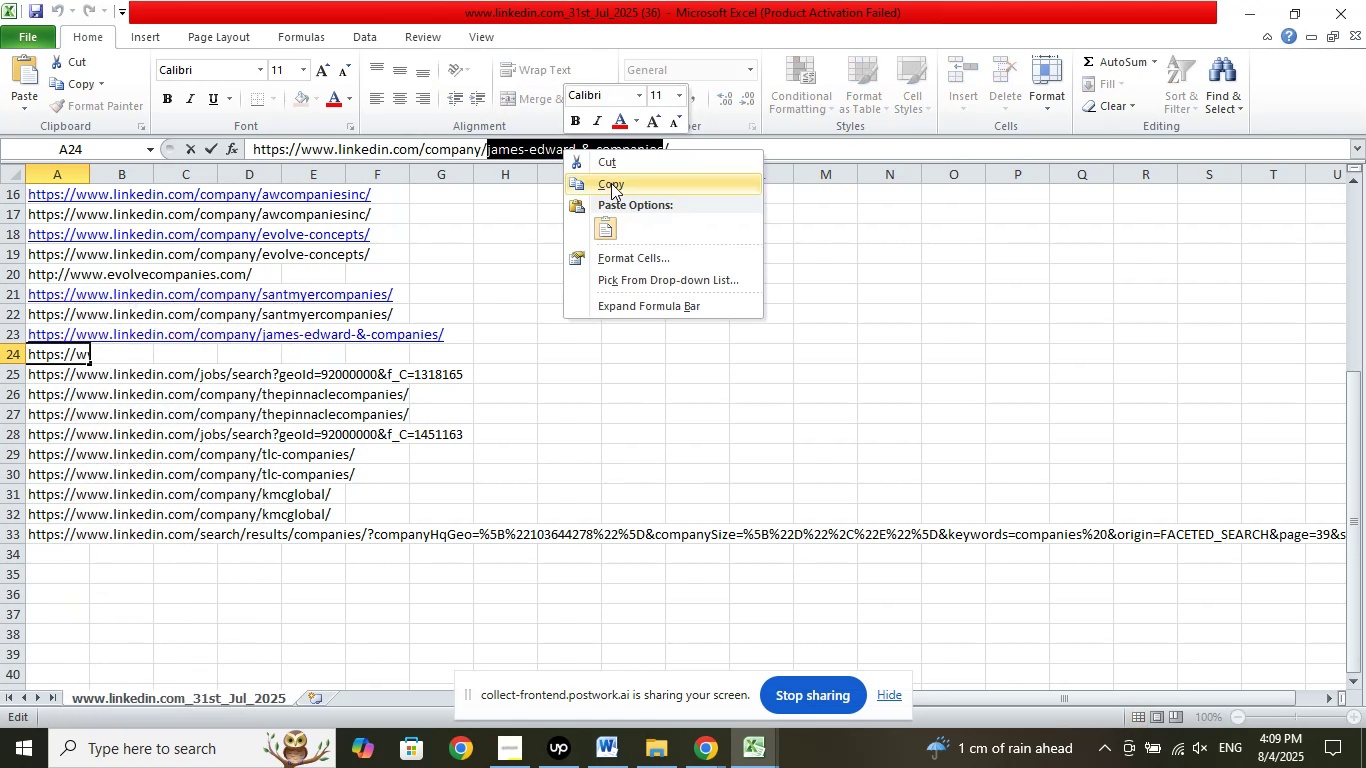 
left_click([611, 183])
 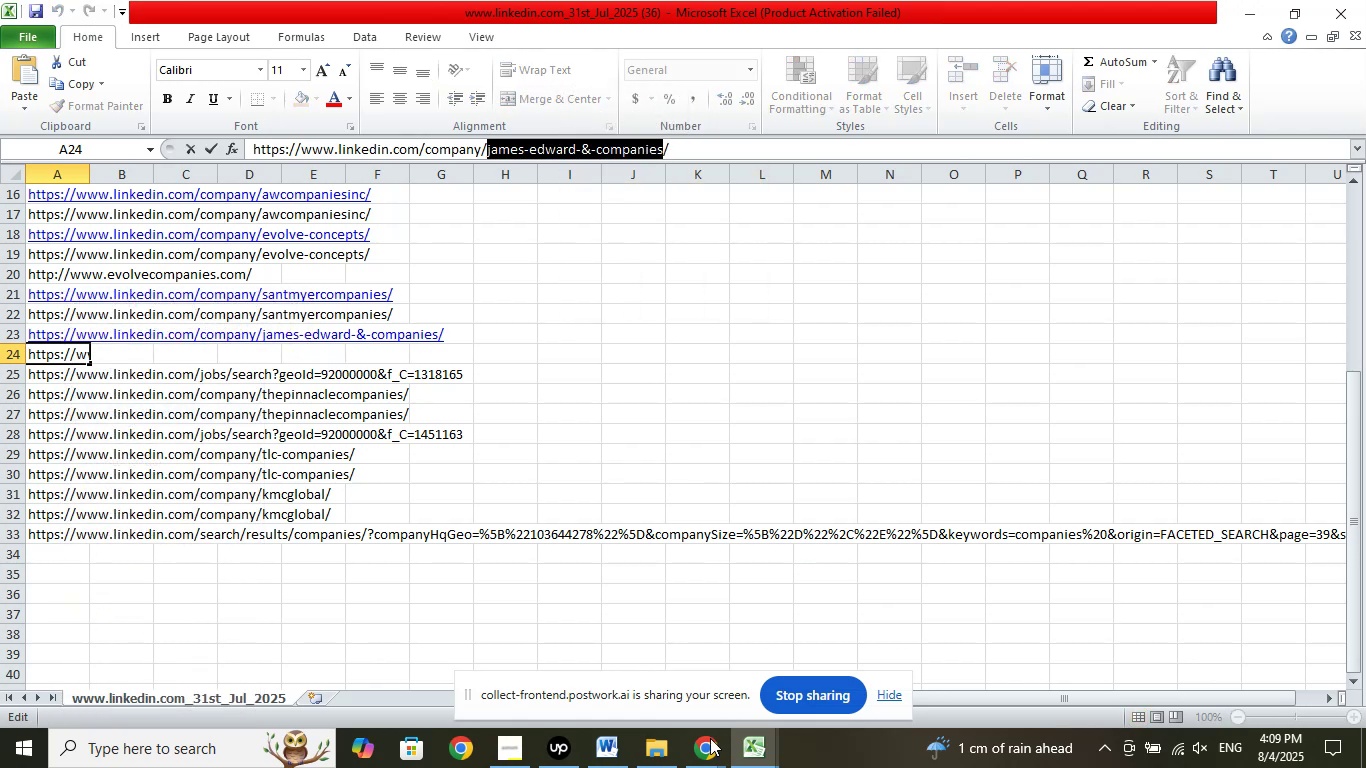 
left_click([712, 753])
 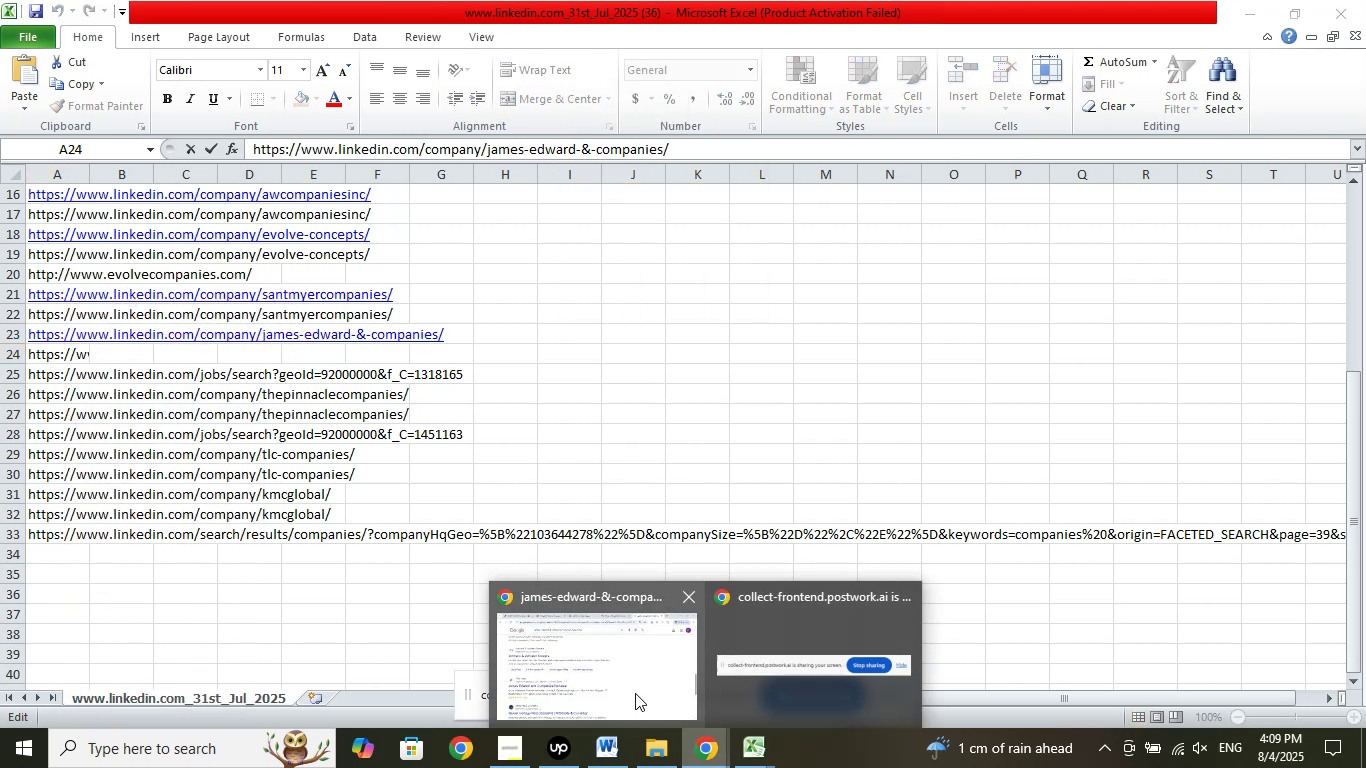 
left_click([634, 692])
 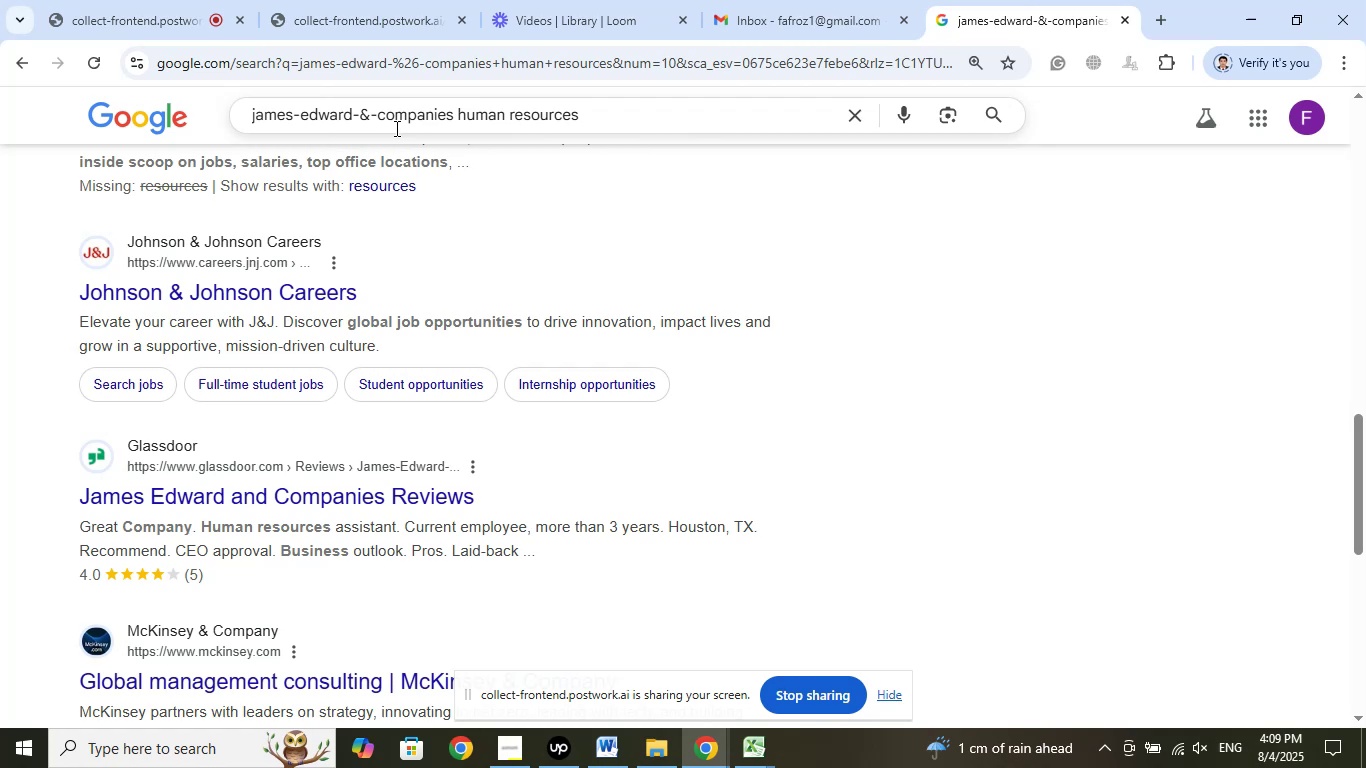 
left_click_drag(start_coordinate=[453, 114], to_coordinate=[246, 111])
 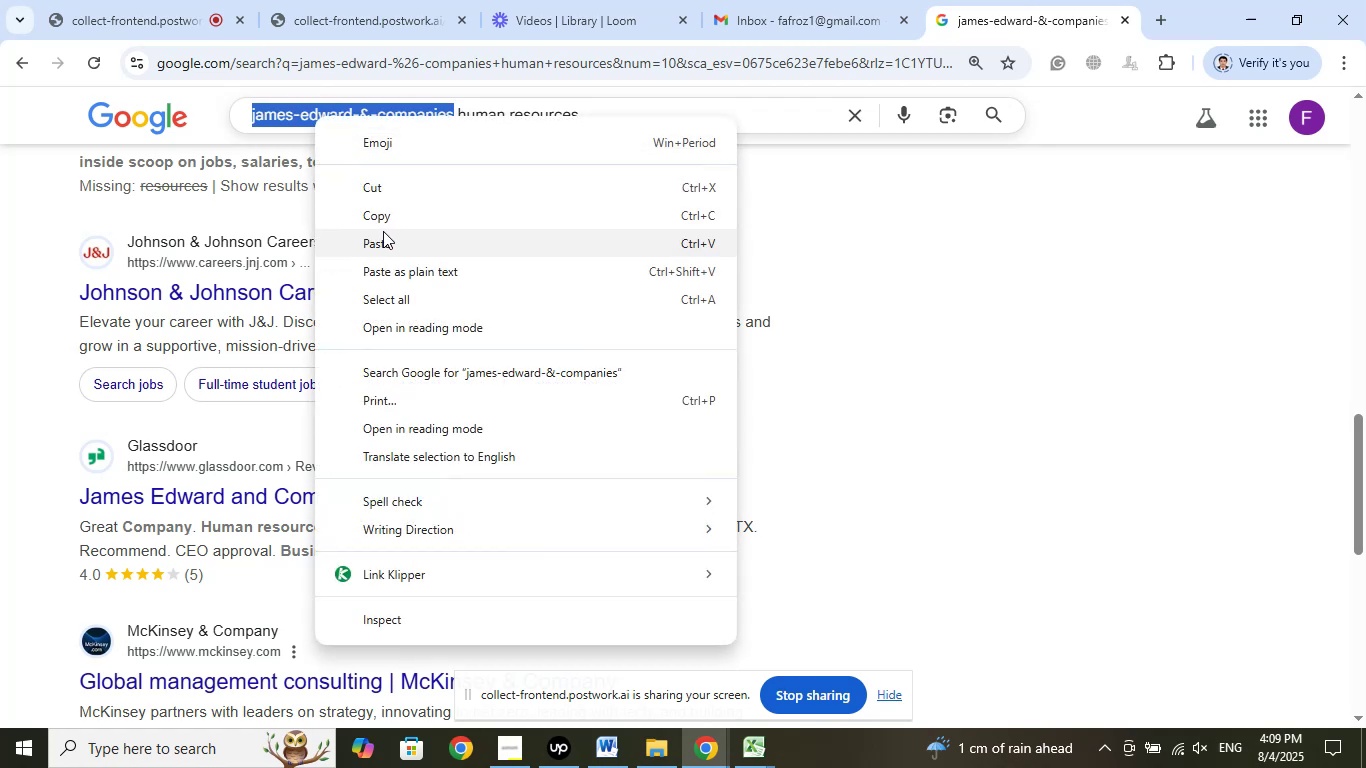 
left_click([387, 240])
 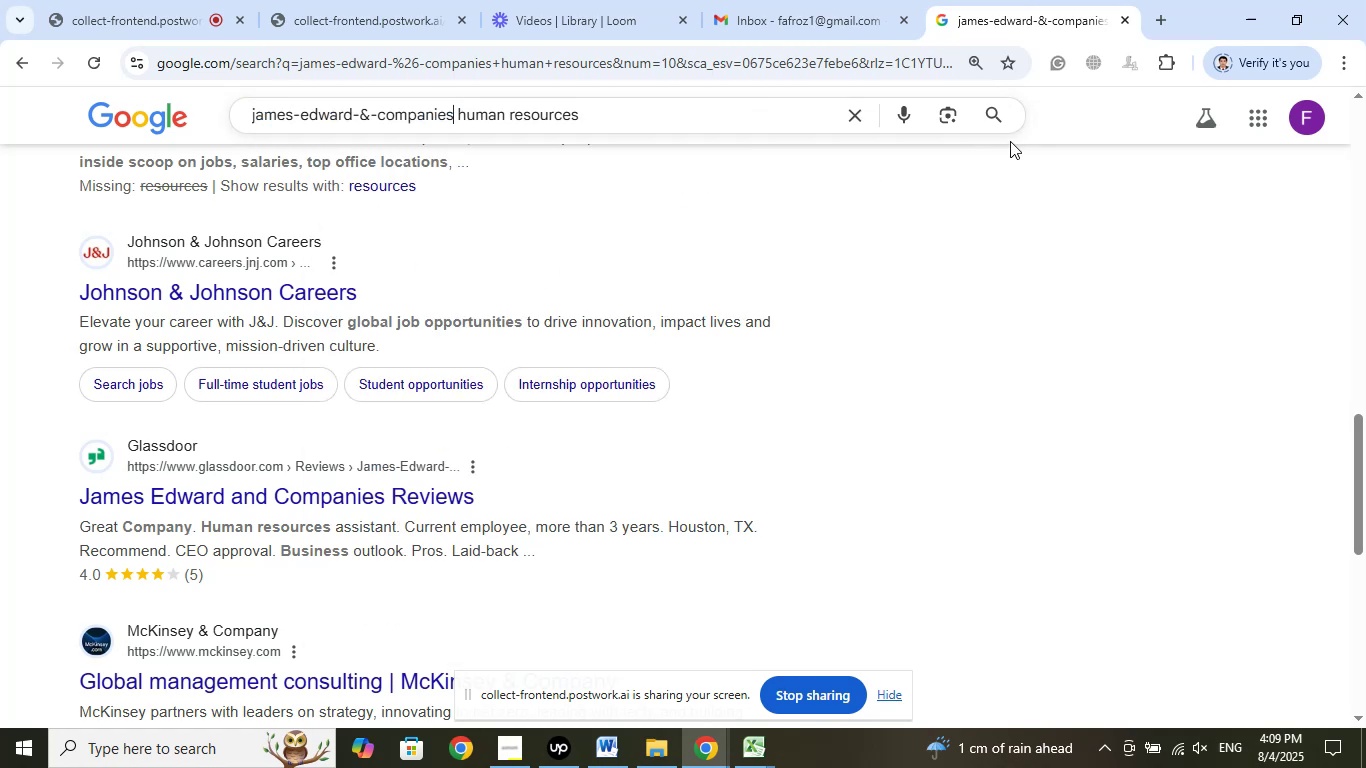 
left_click([996, 117])
 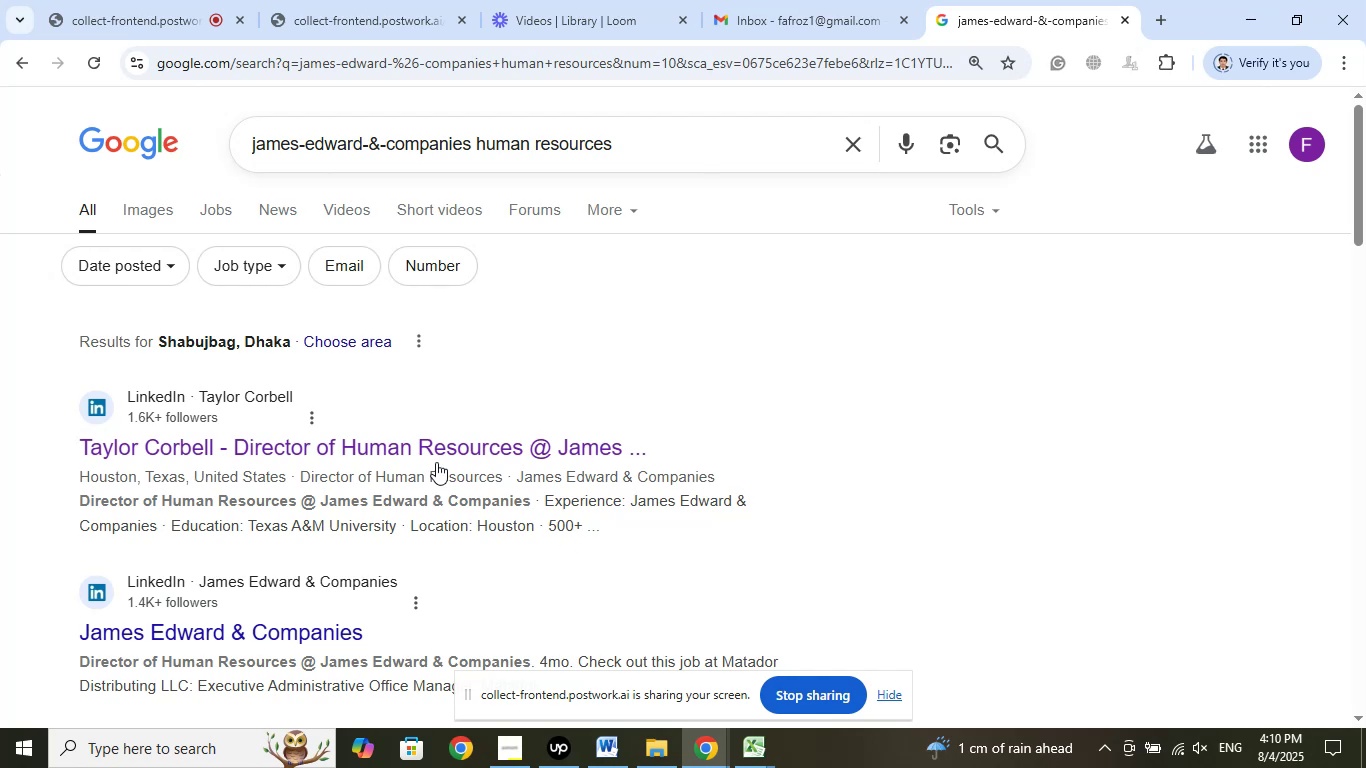 
wait(5.34)
 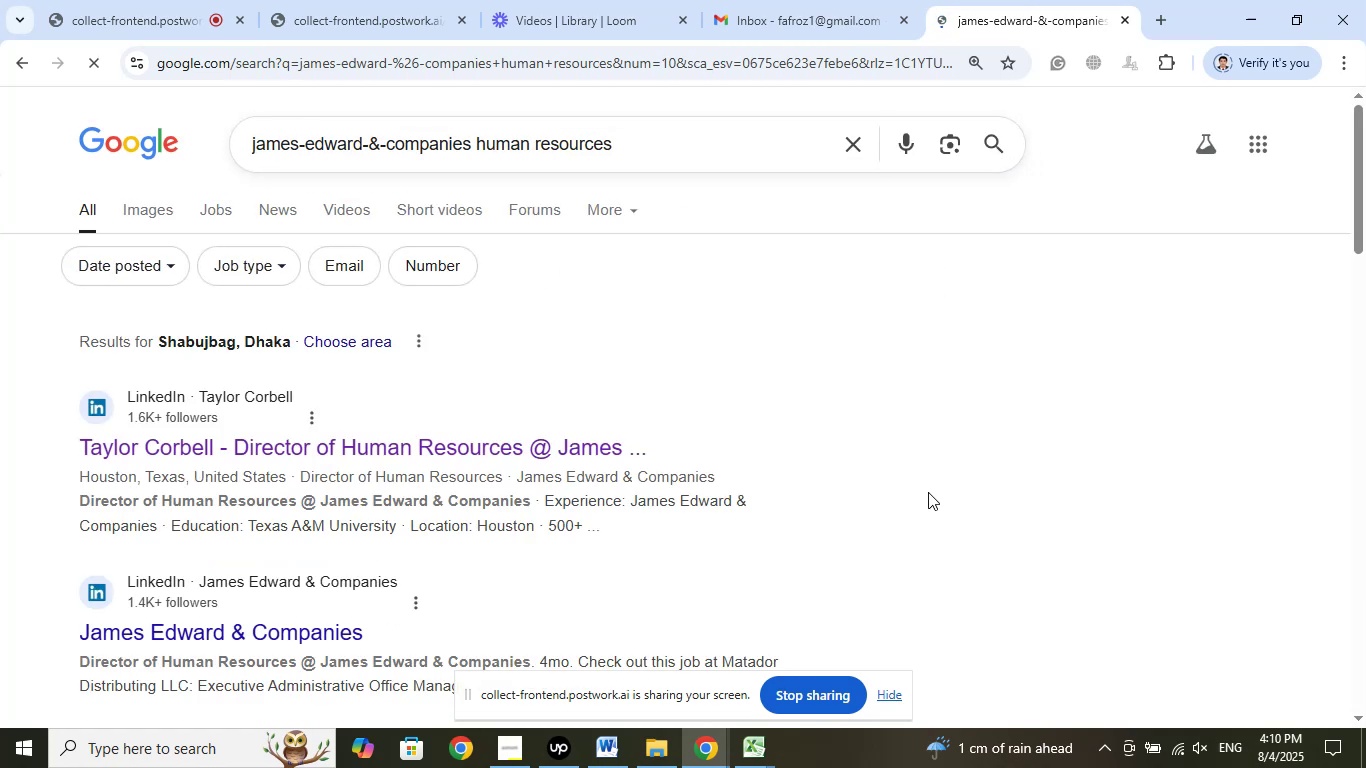 
left_click([538, 176])
 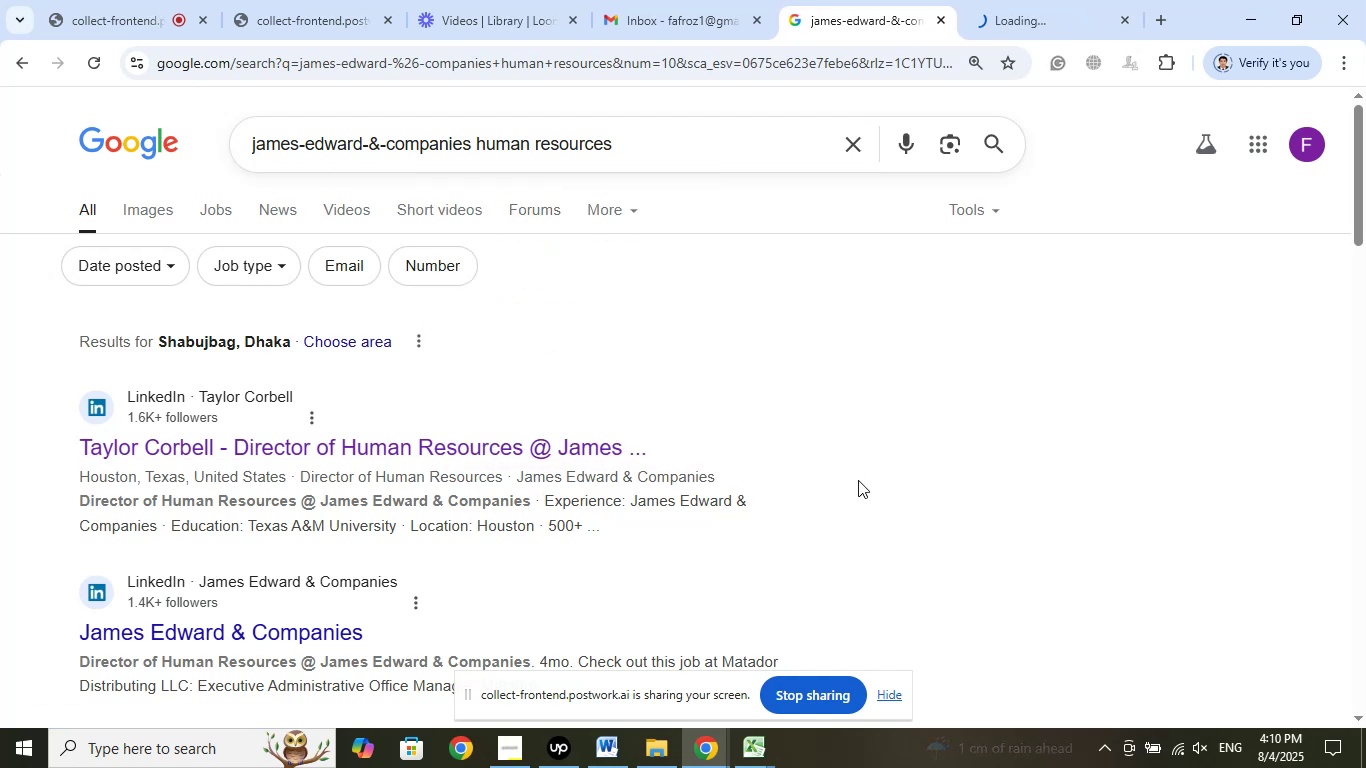 
scroll: coordinate [860, 484], scroll_direction: down, amount: 2.0
 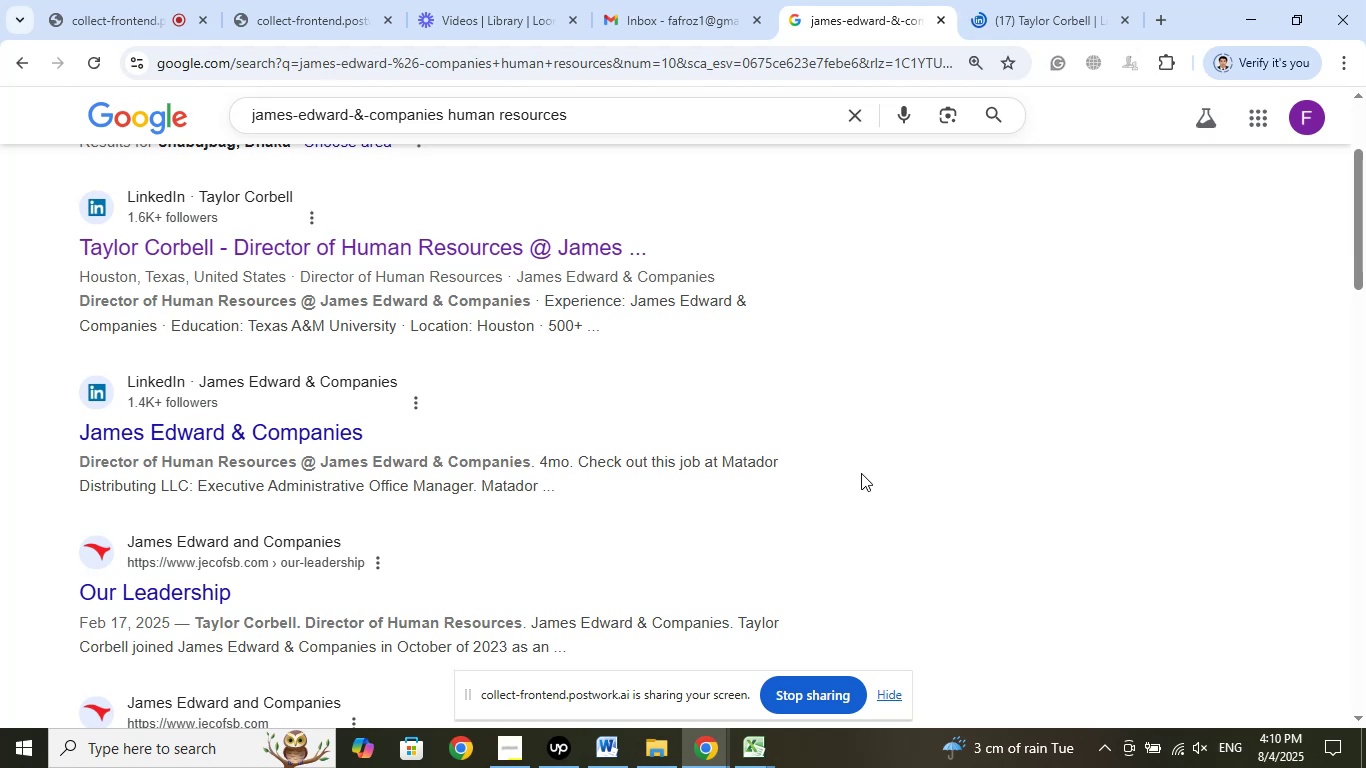 
wait(19.95)
 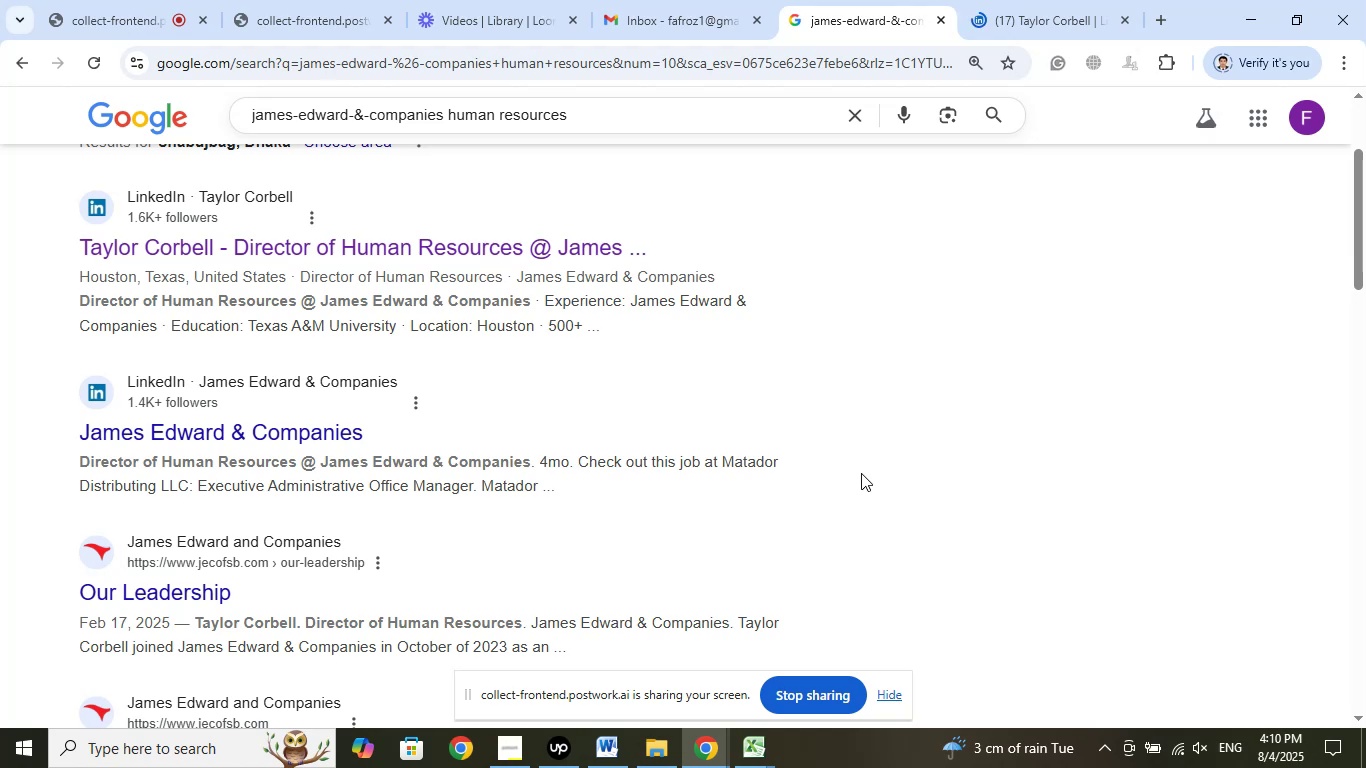 
scroll: coordinate [869, 516], scroll_direction: down, amount: 4.0
 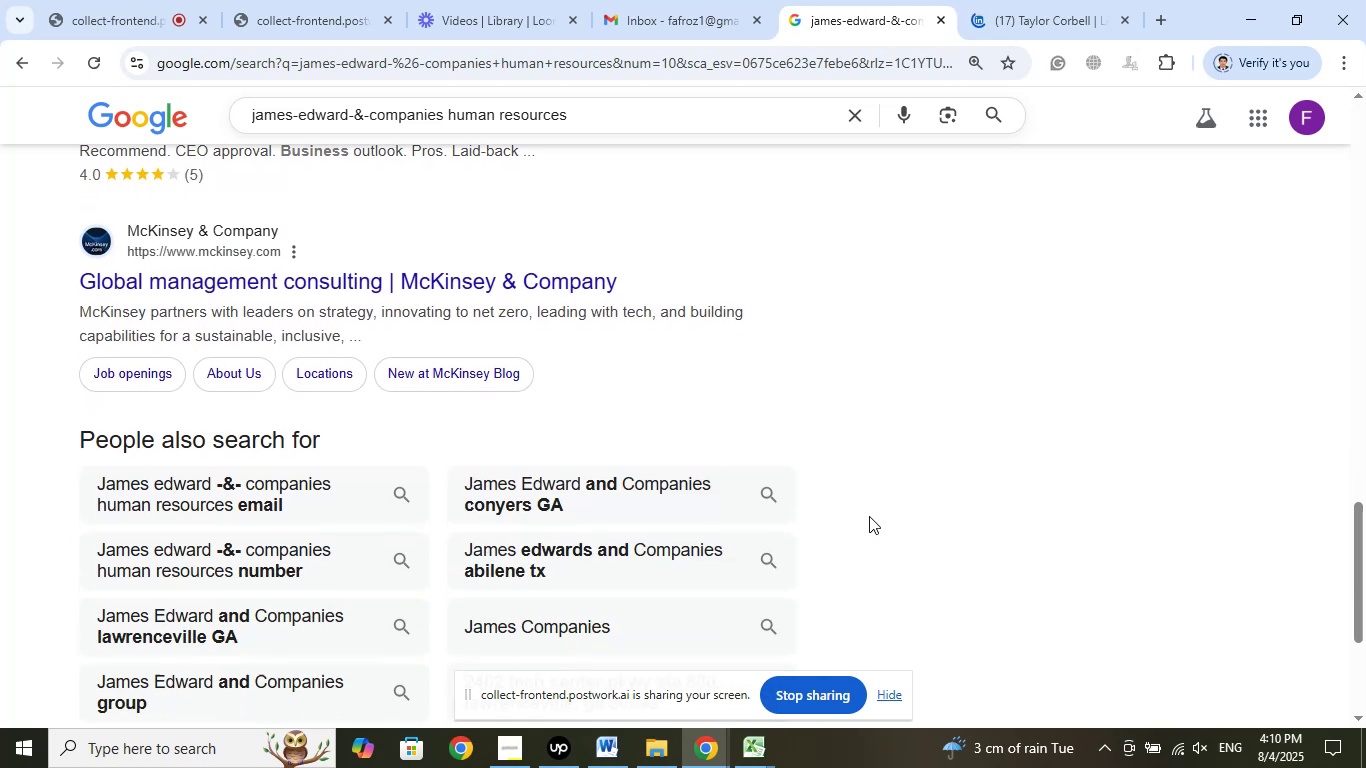 
scroll: coordinate [872, 500], scroll_direction: up, amount: 15.0
 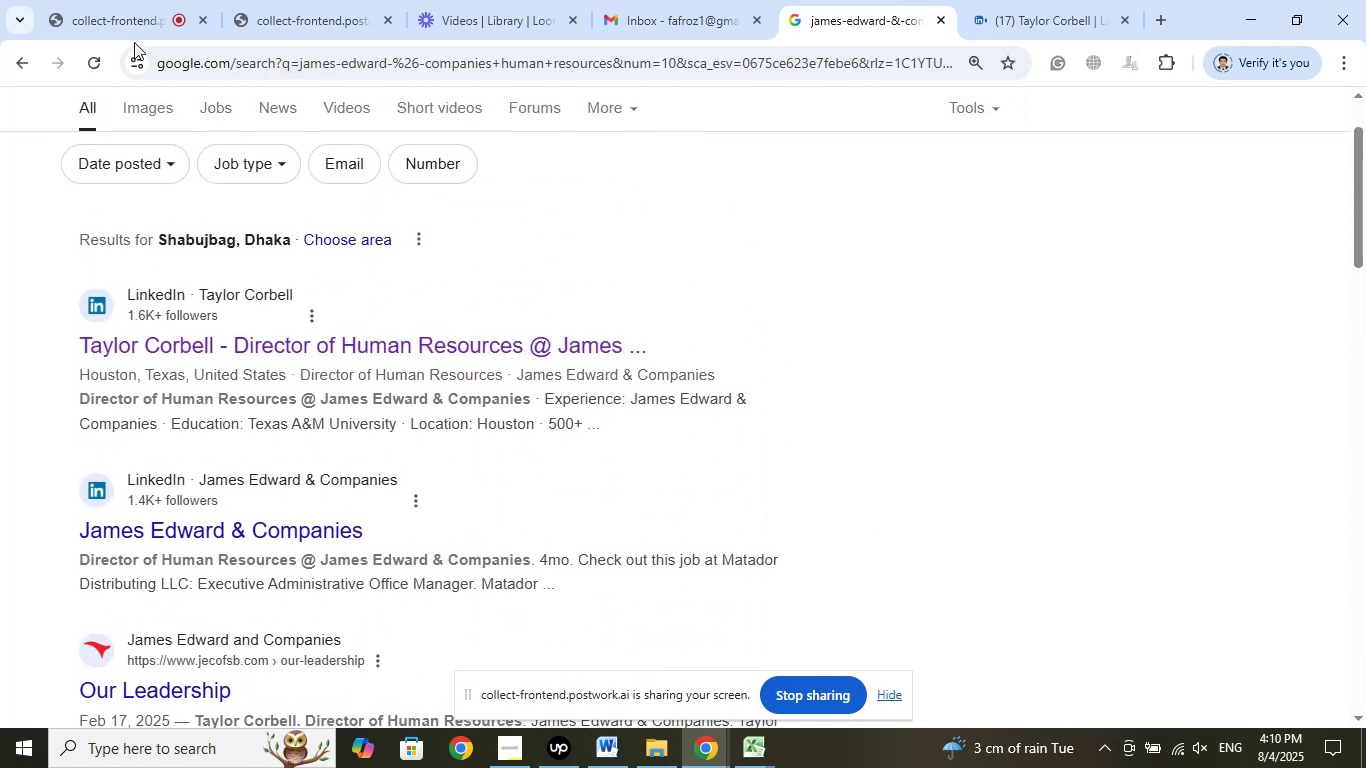 
left_click([107, 20])
 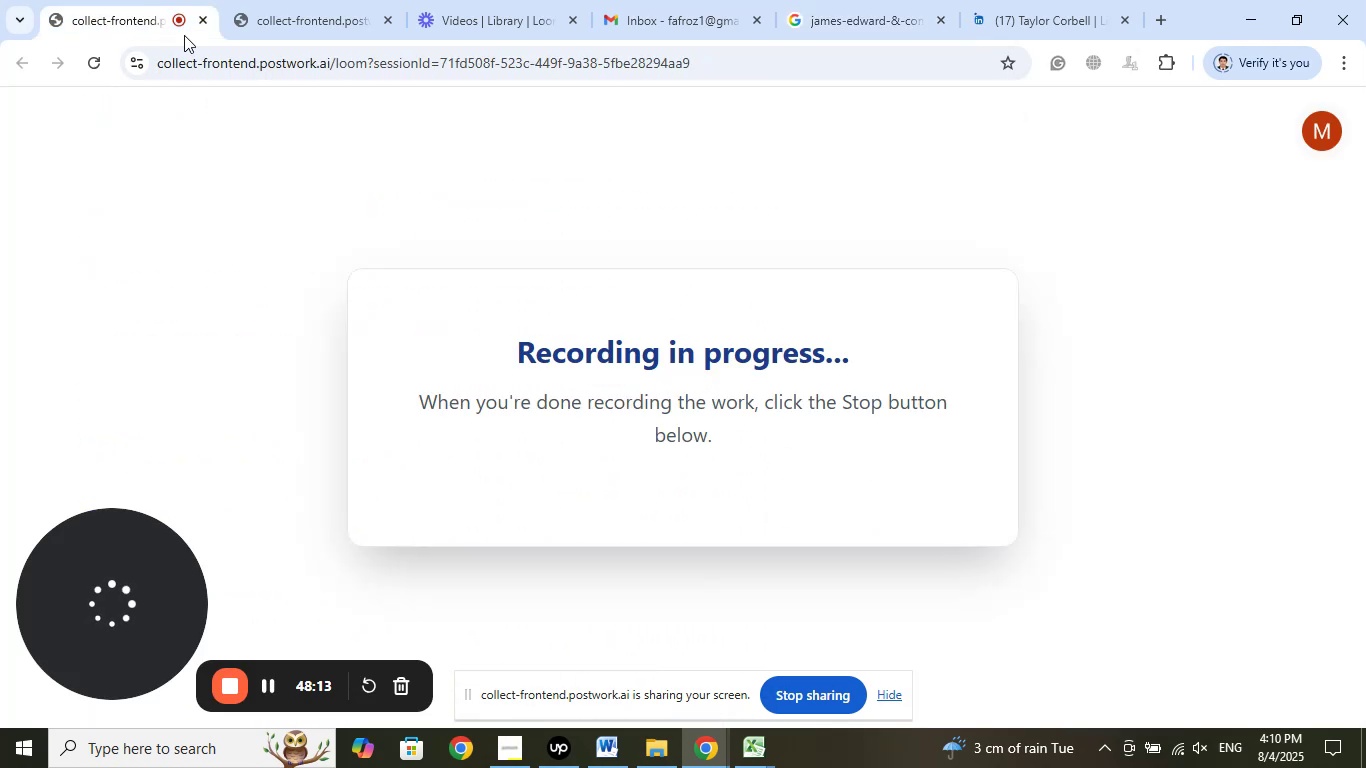 
left_click([283, 9])
 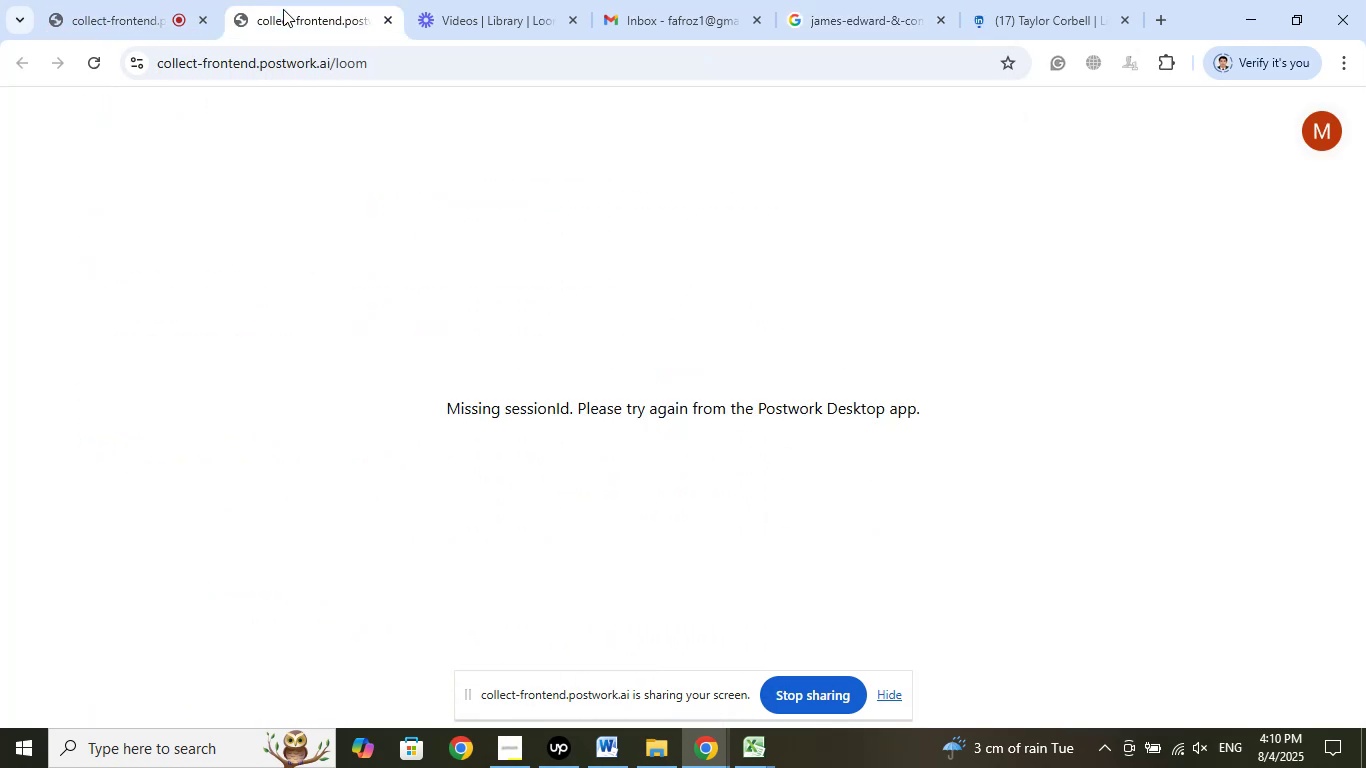 
mouse_move([467, 30])
 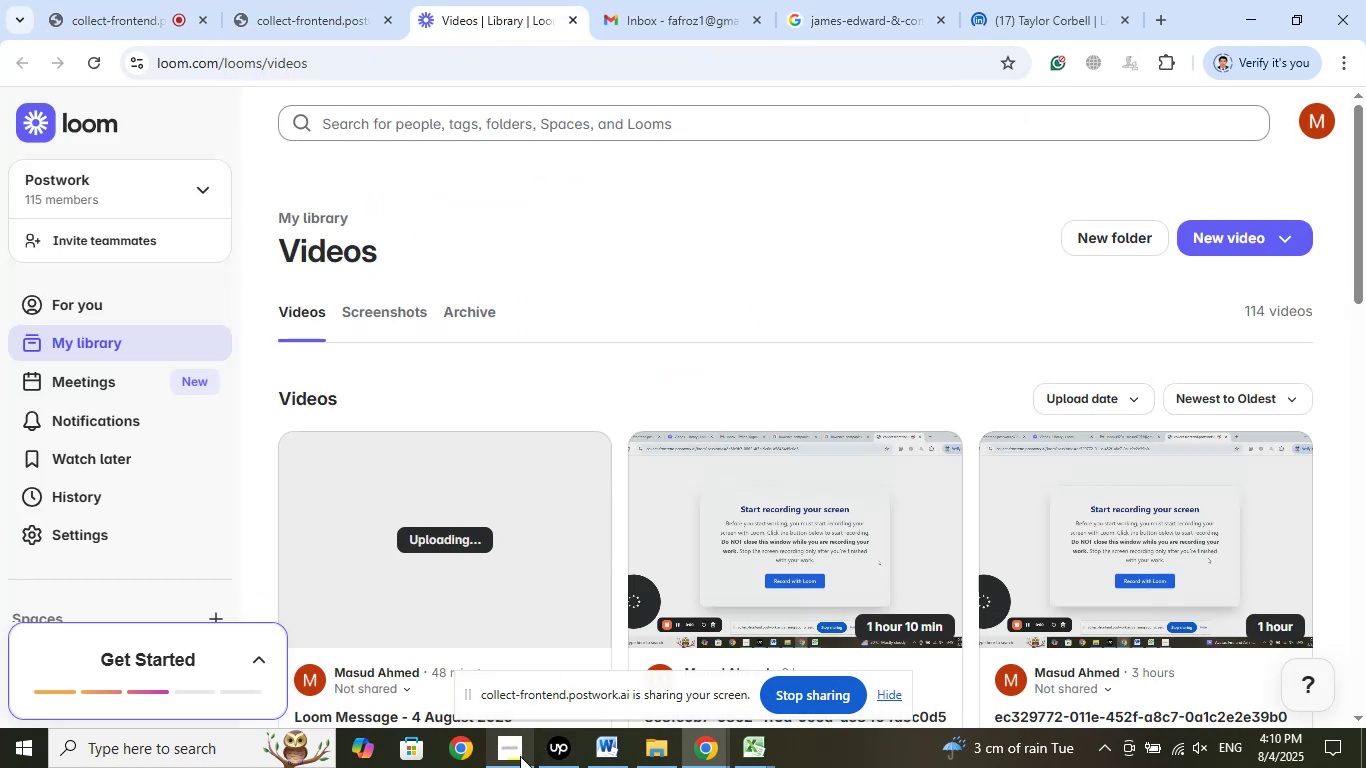 
left_click([506, 756])
 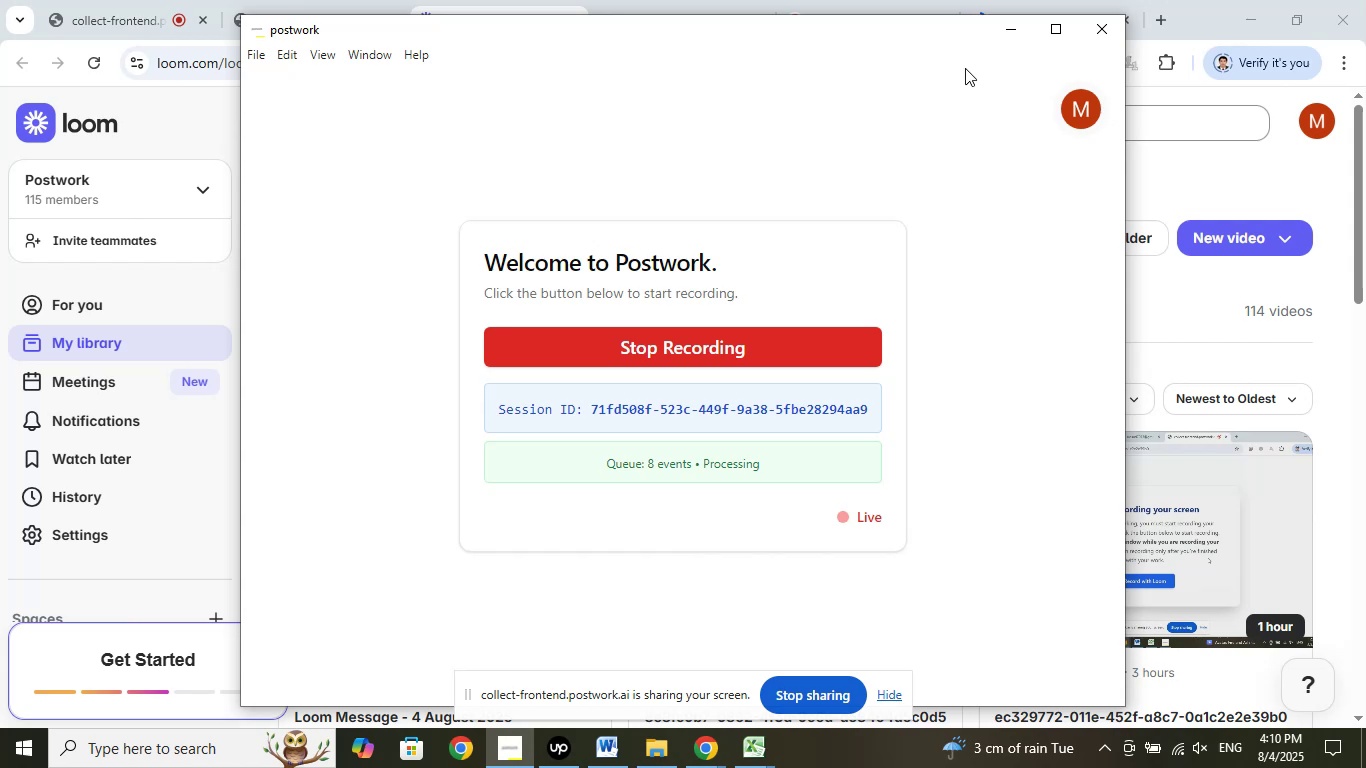 
left_click([1002, 40])
 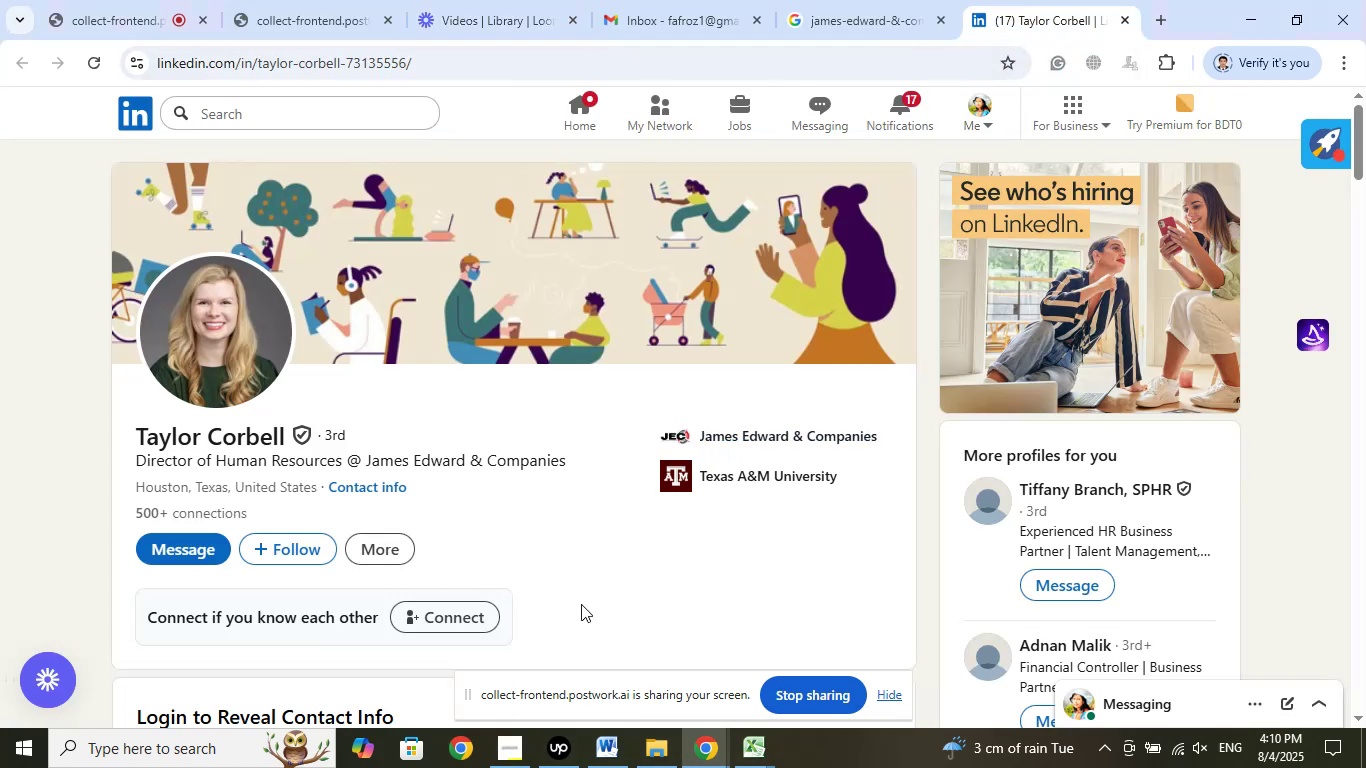 
wait(5.78)
 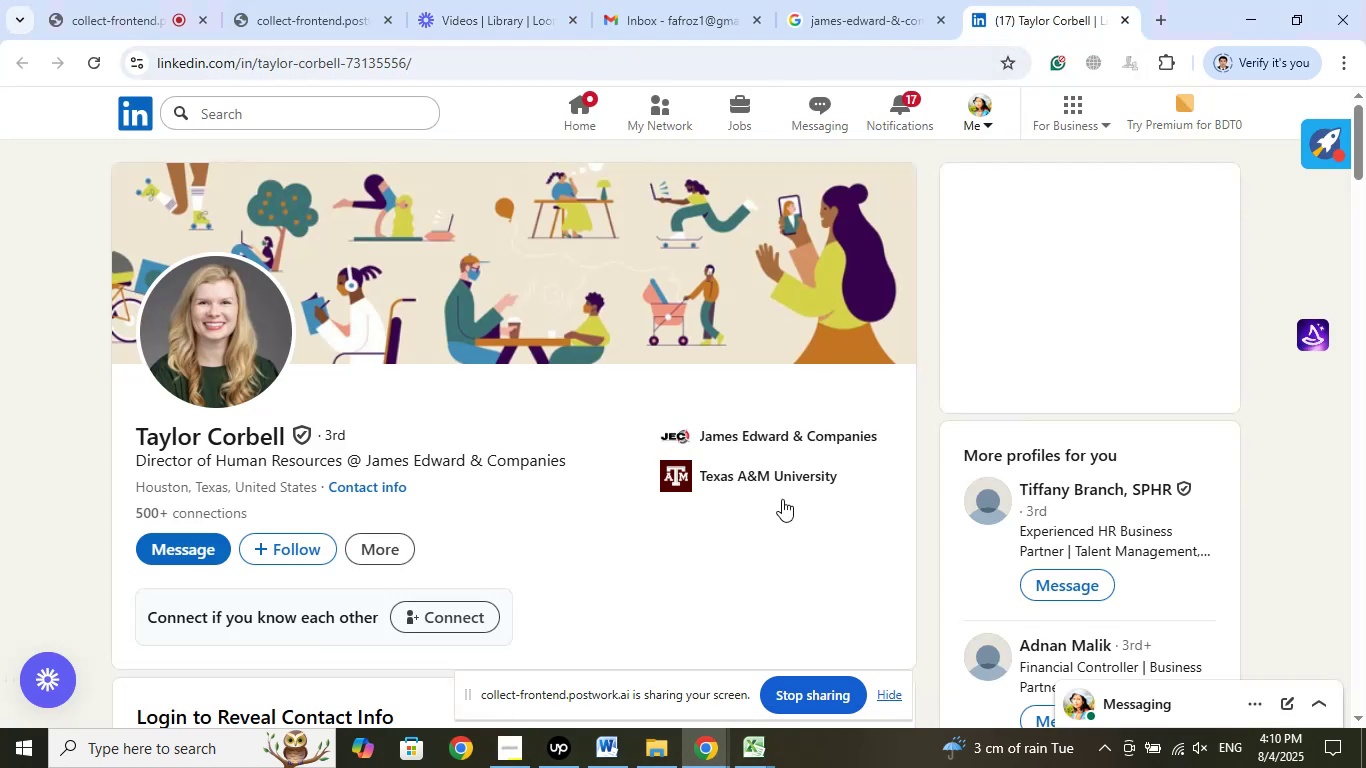 
left_click([762, 750])
 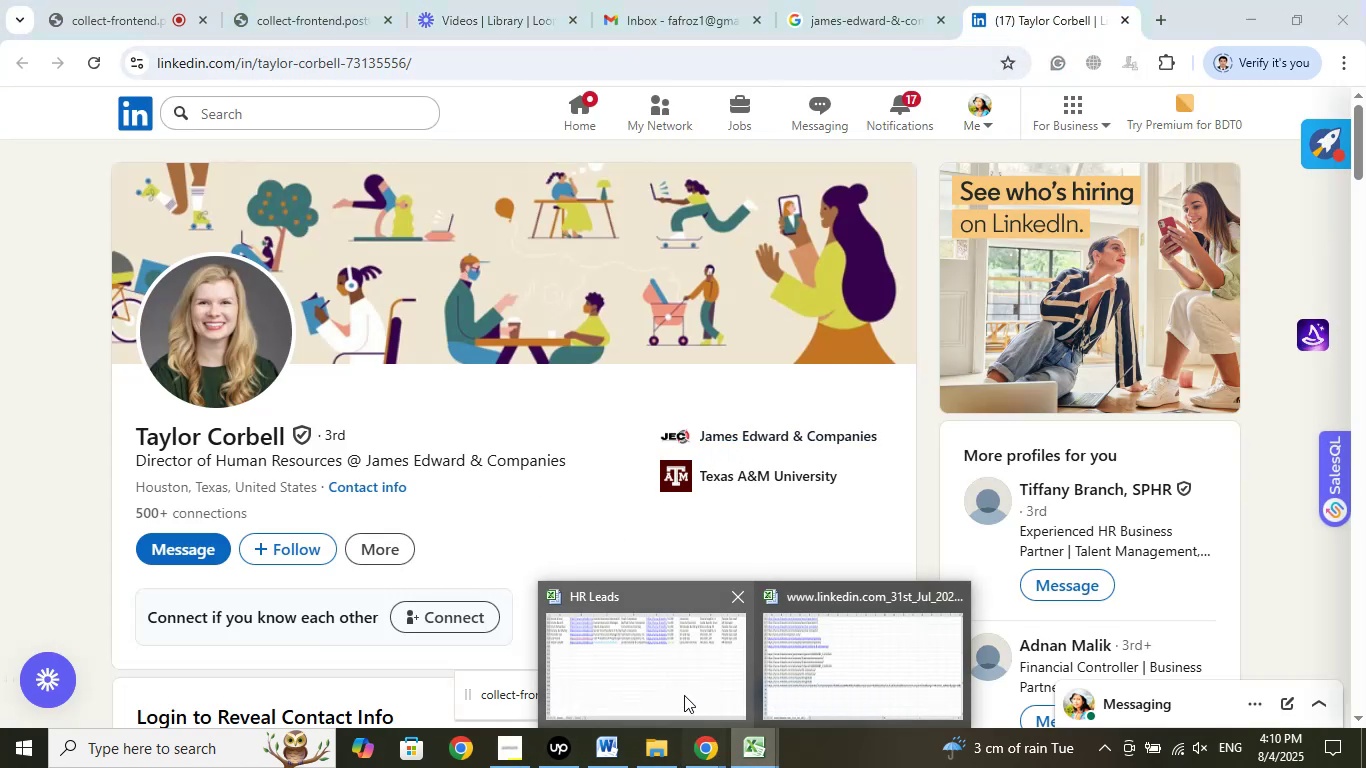 
left_click([680, 688])
 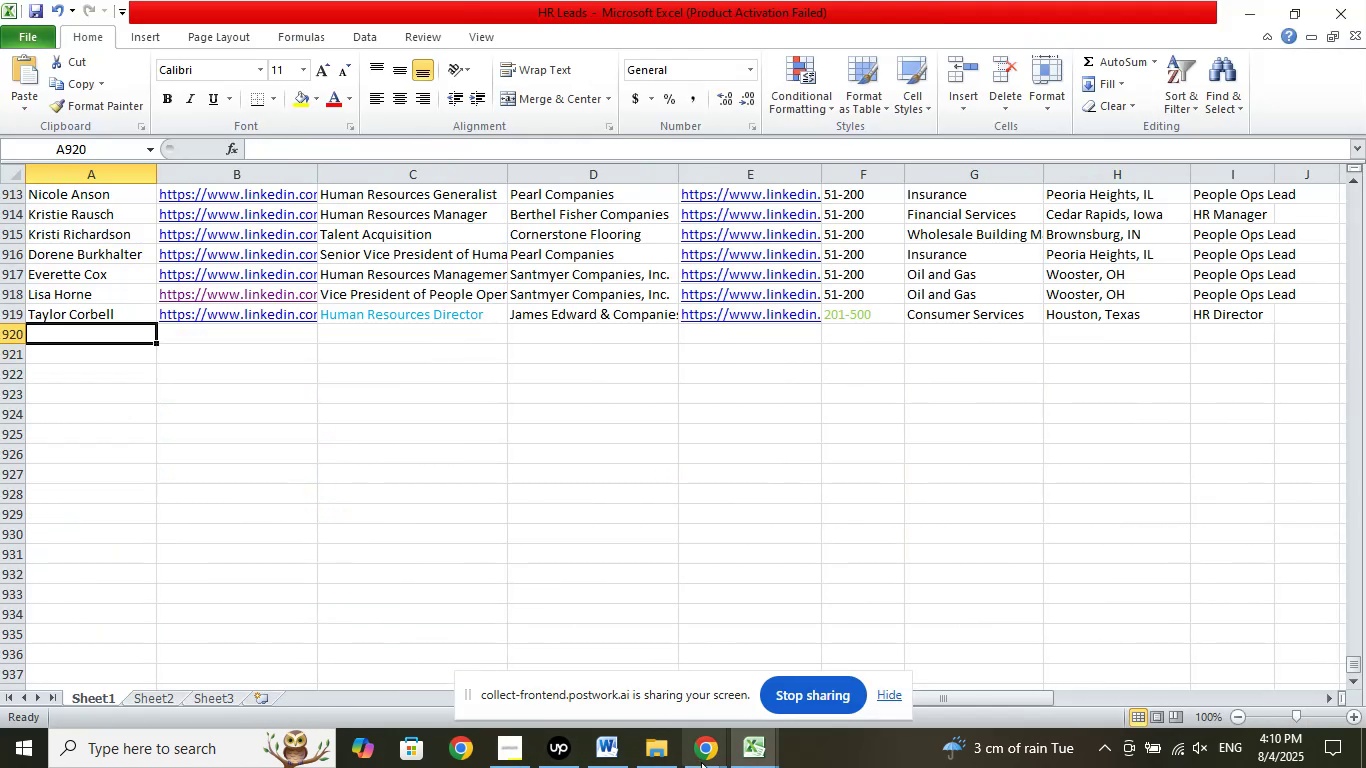 
left_click([703, 763])
 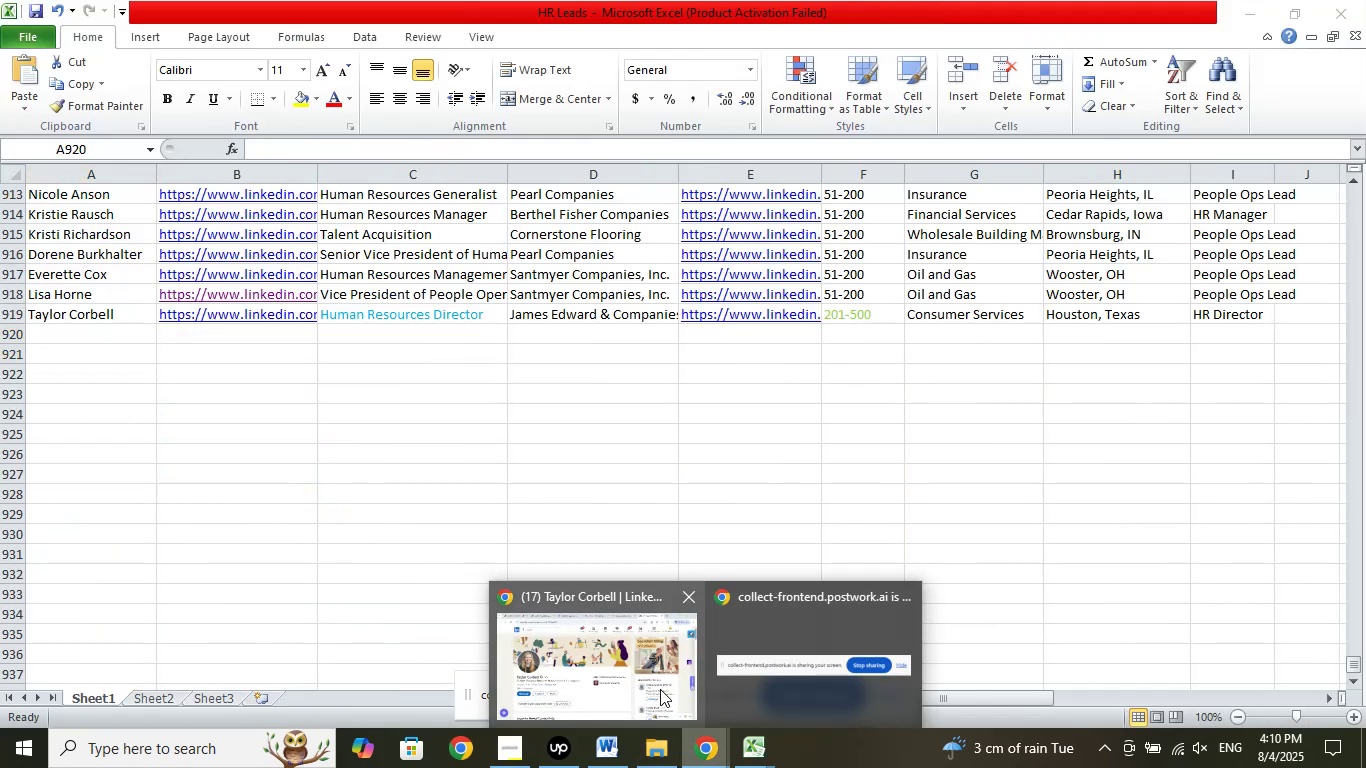 
left_click([638, 674])
 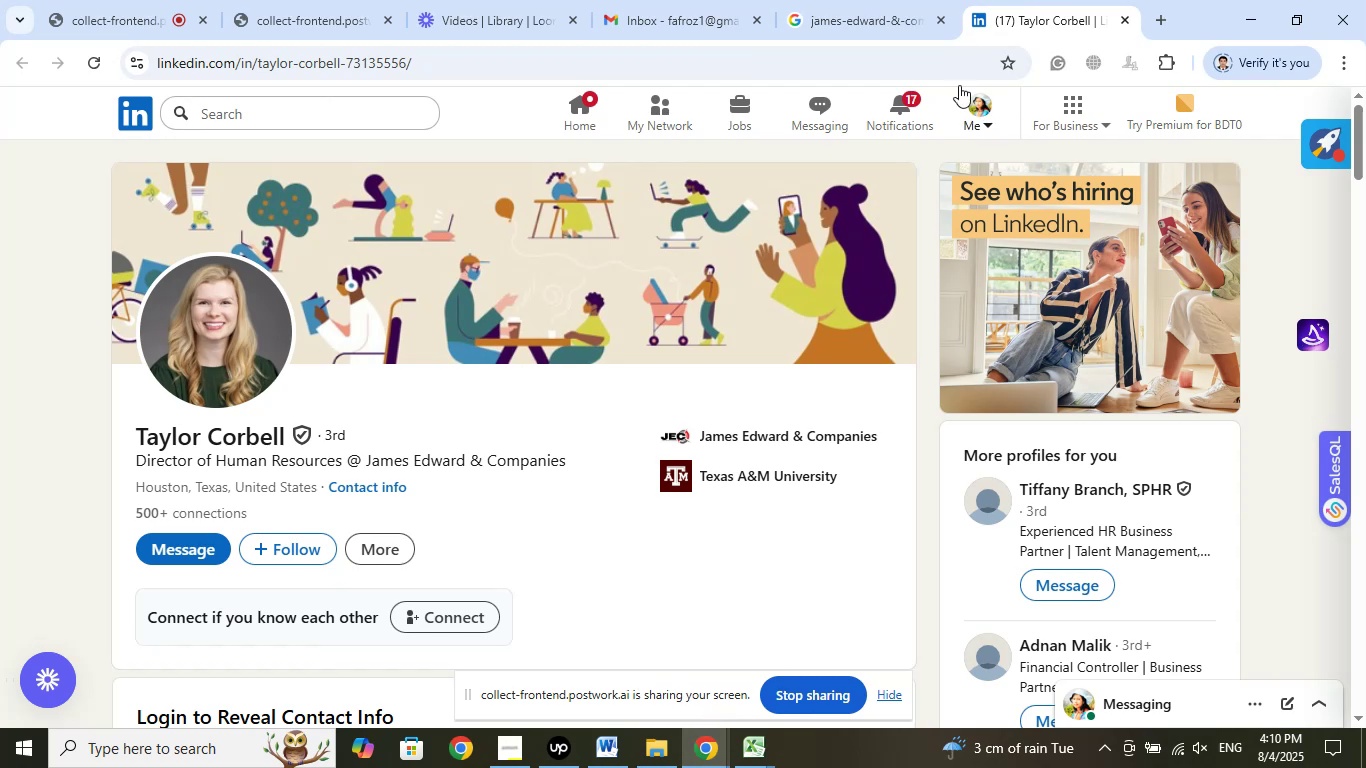 
left_click([901, 30])
 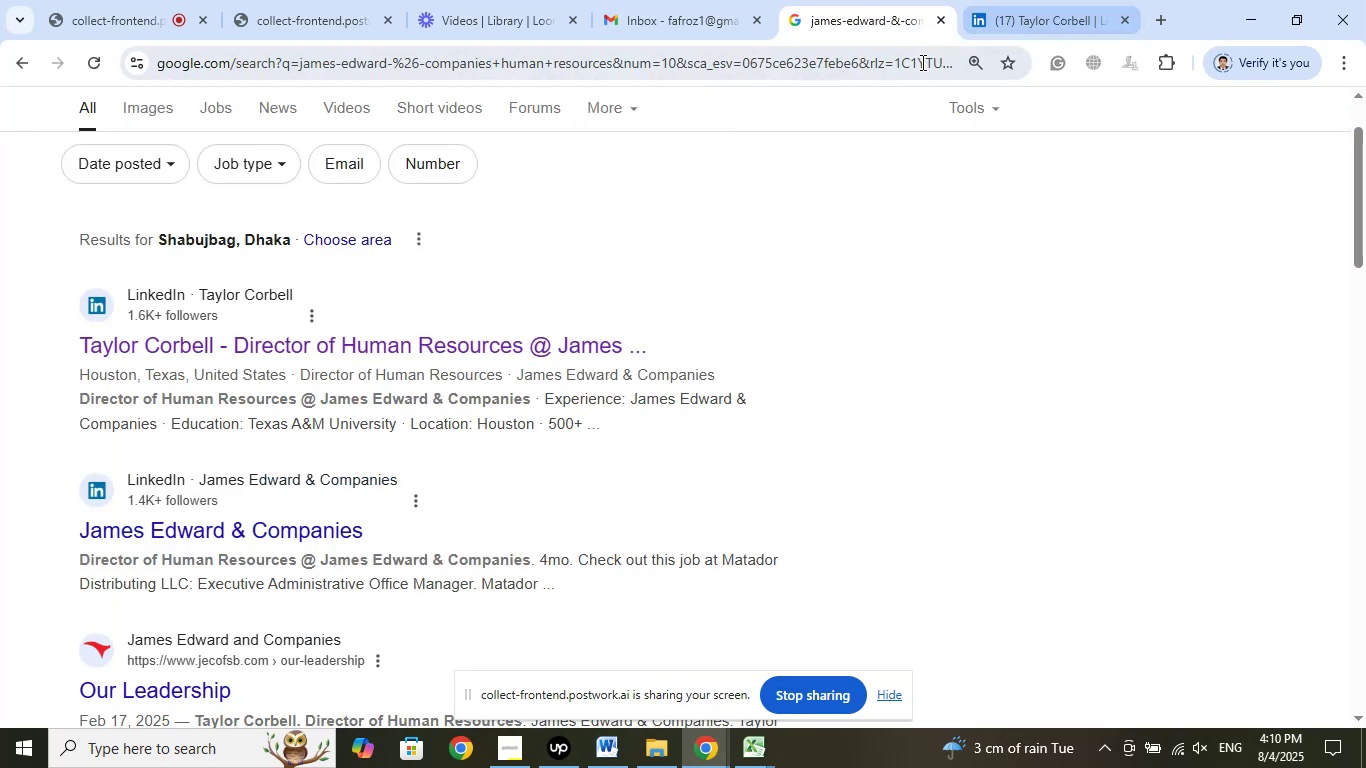 
scroll: coordinate [743, 343], scroll_direction: up, amount: 9.0
 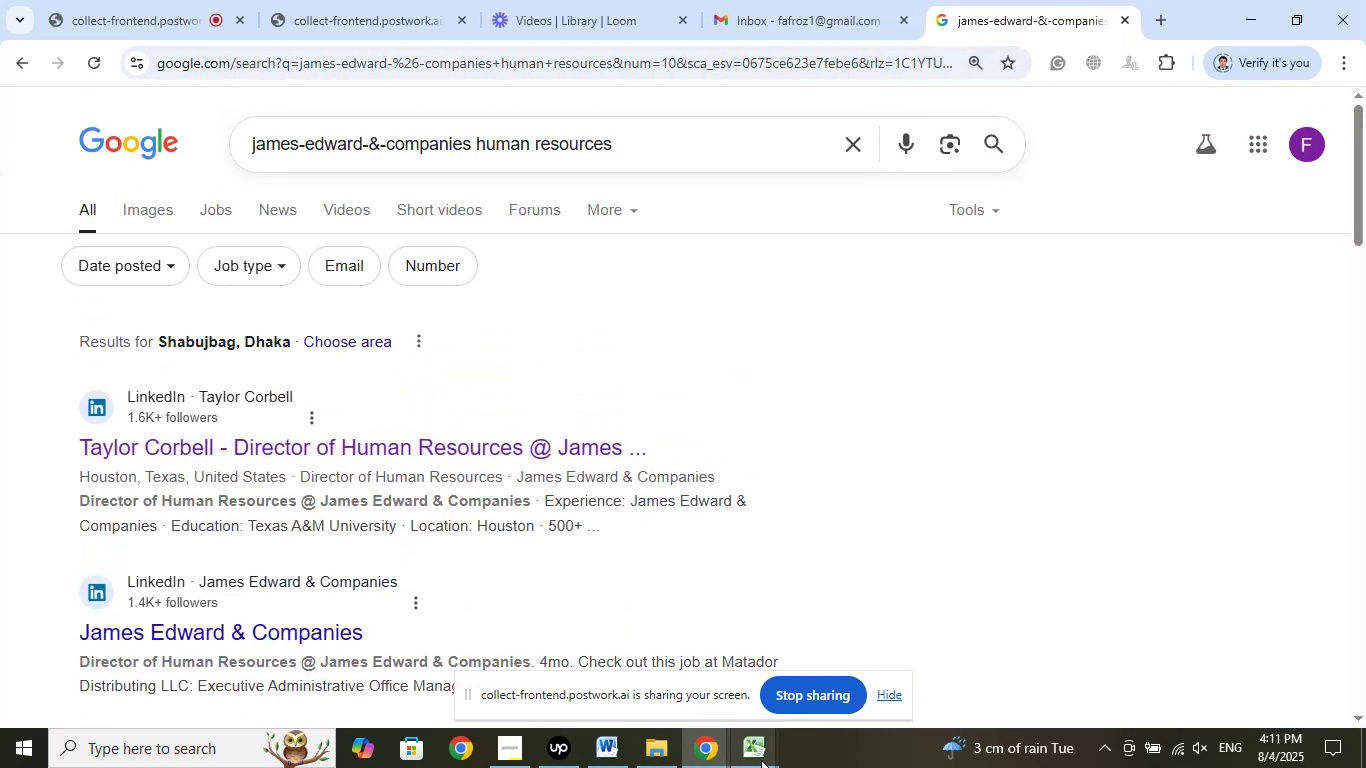 
left_click([808, 678])
 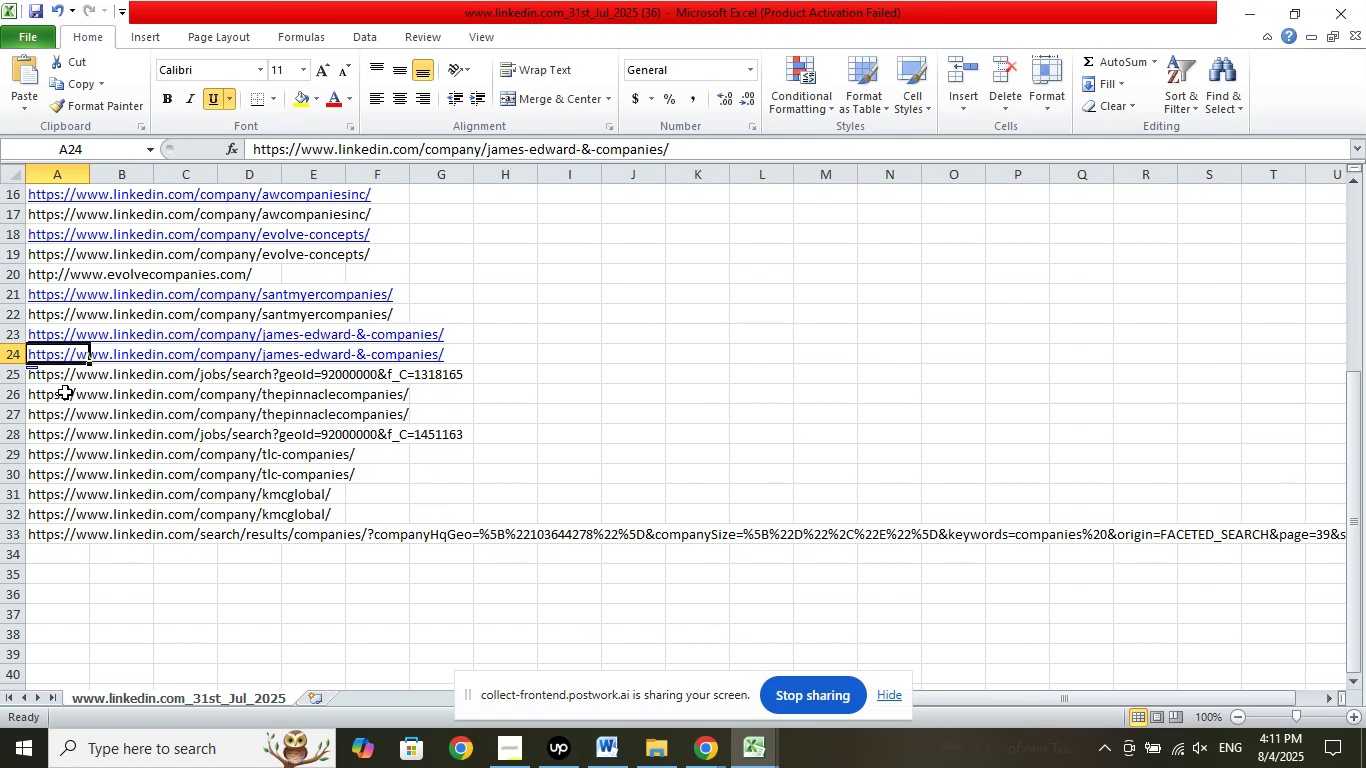 
wait(11.22)
 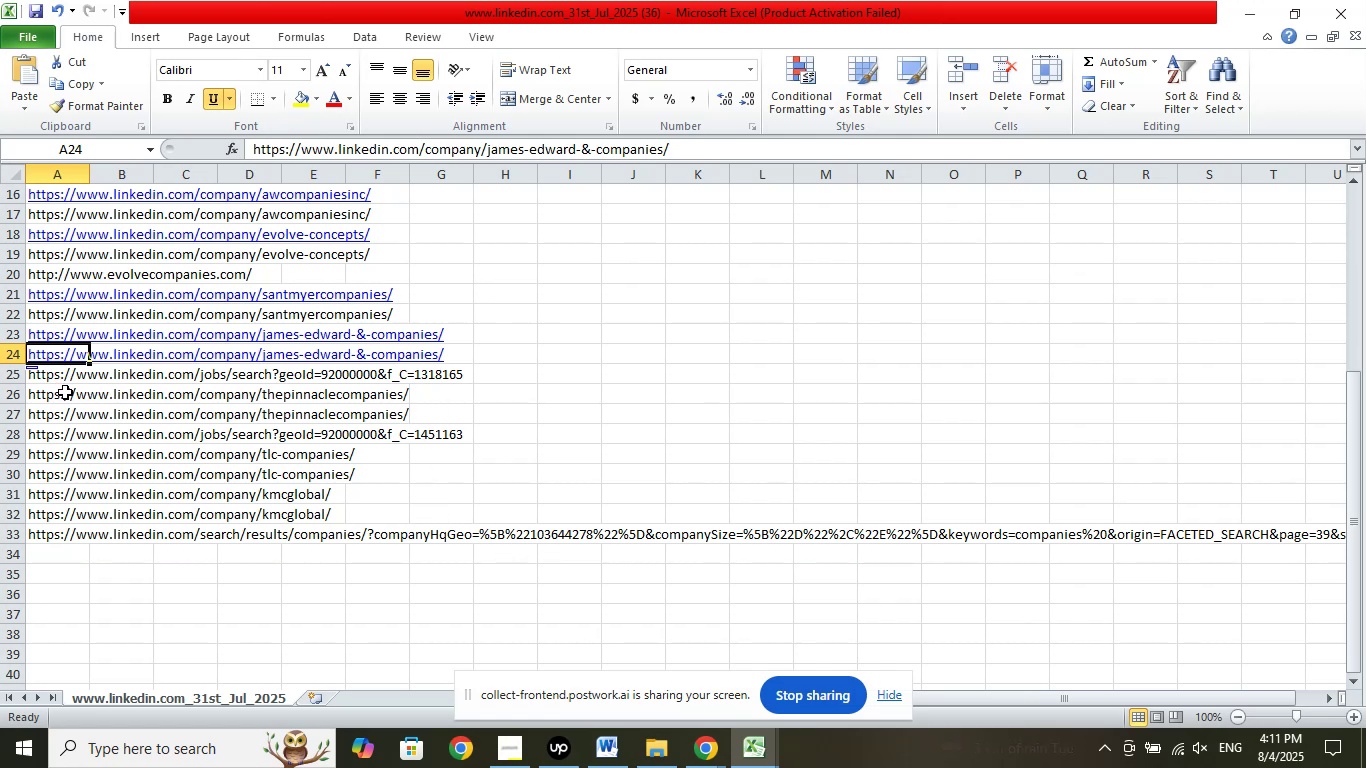 
left_click([60, 398])
 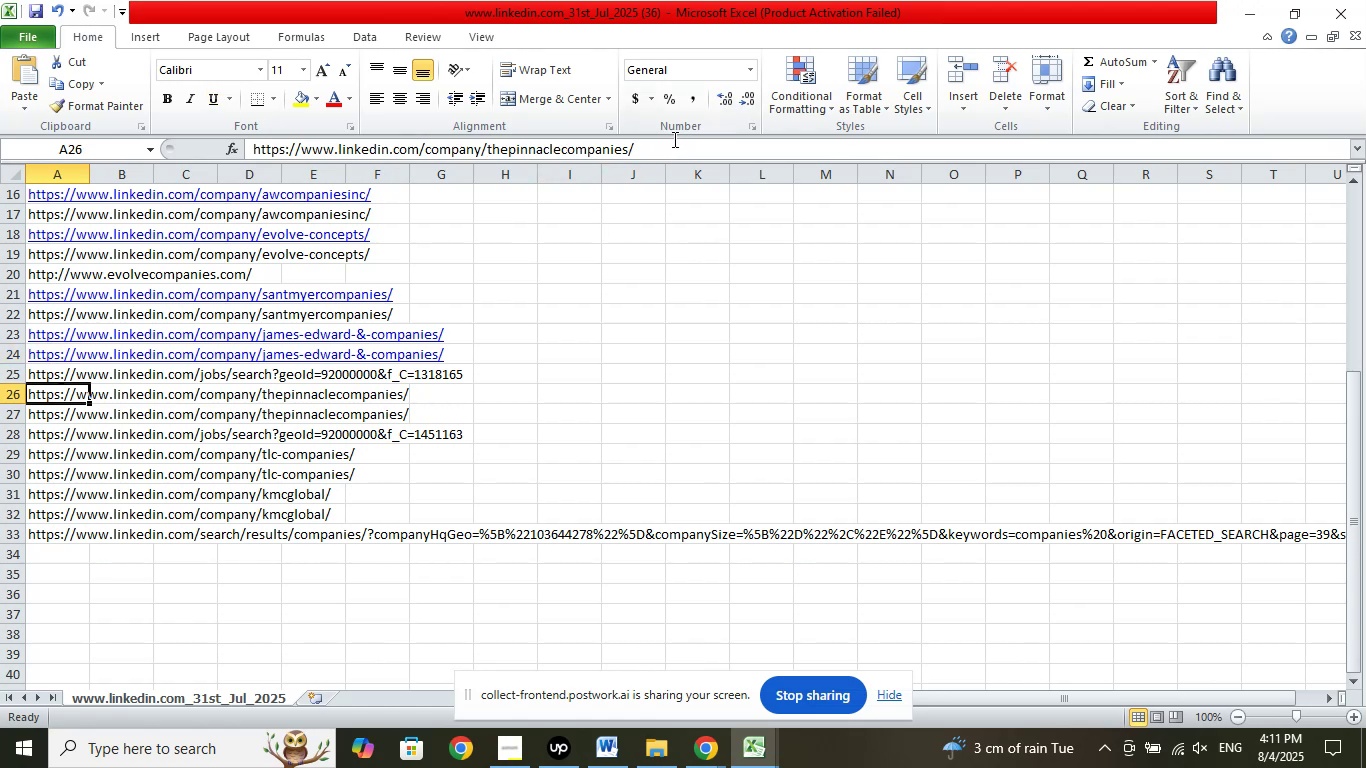 
wait(5.73)
 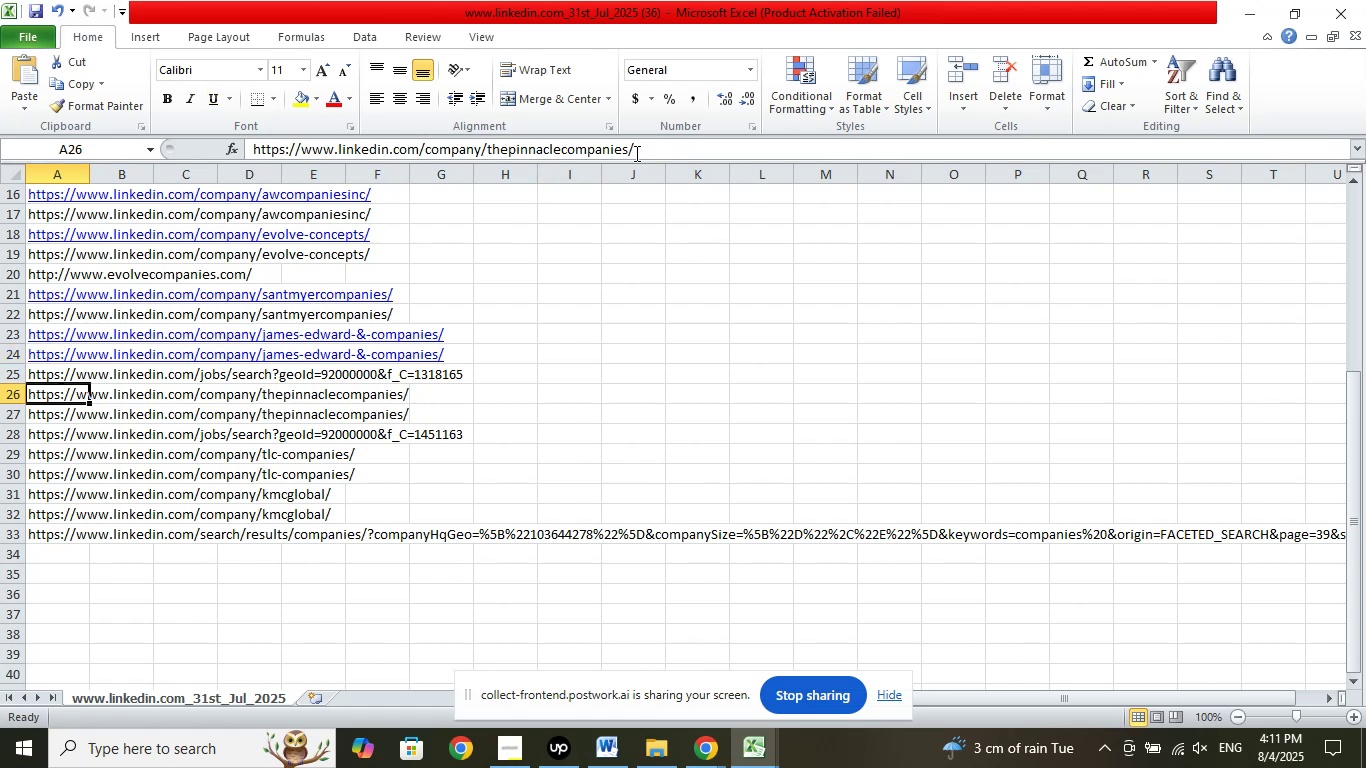 
left_click_drag(start_coordinate=[630, 148], to_coordinate=[486, 156])
 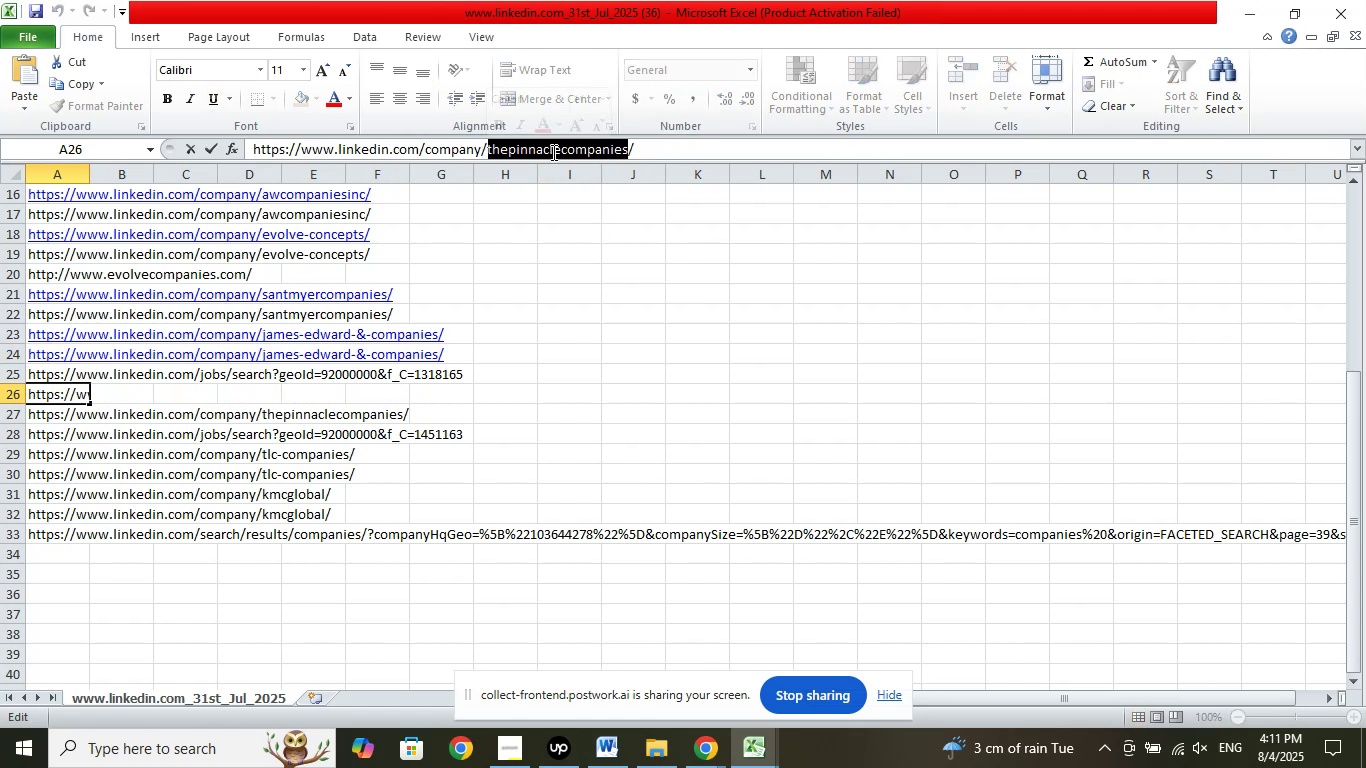 
right_click([555, 150])
 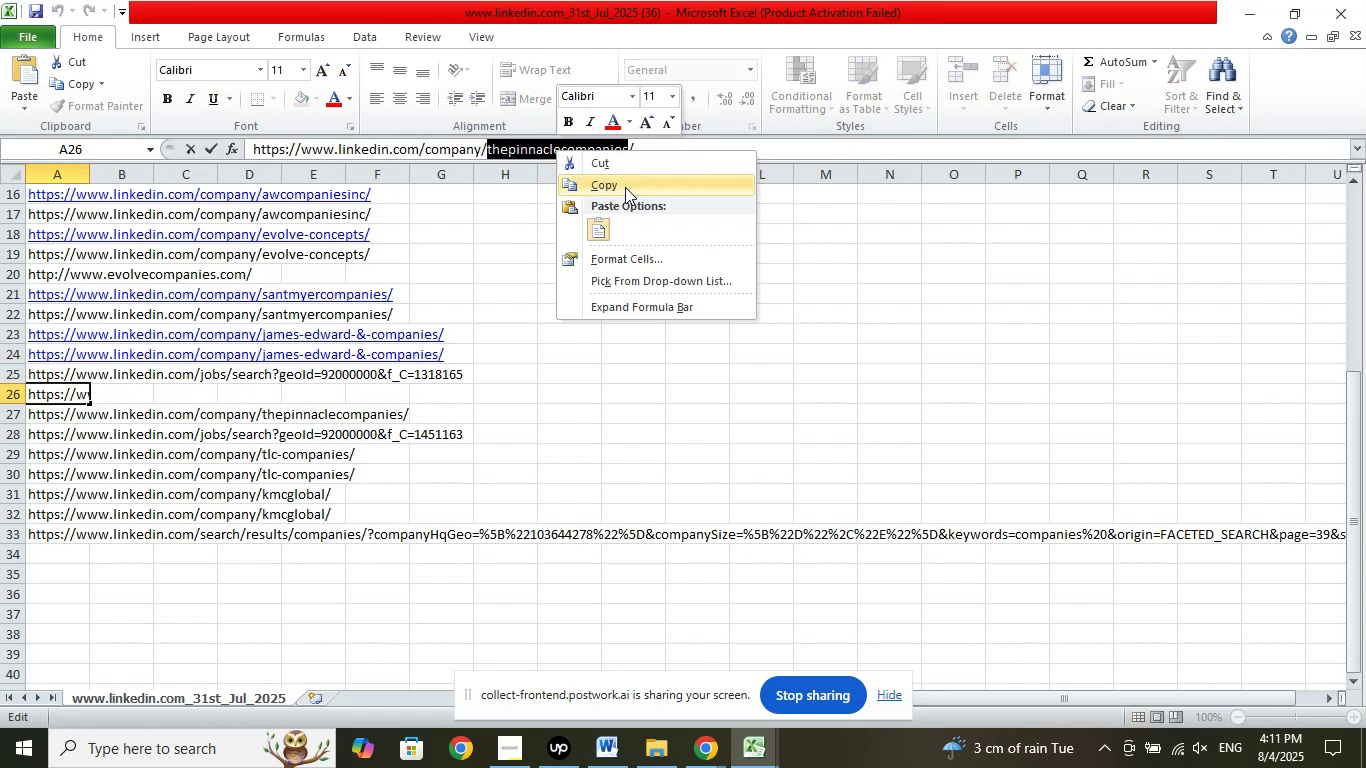 
left_click([625, 186])
 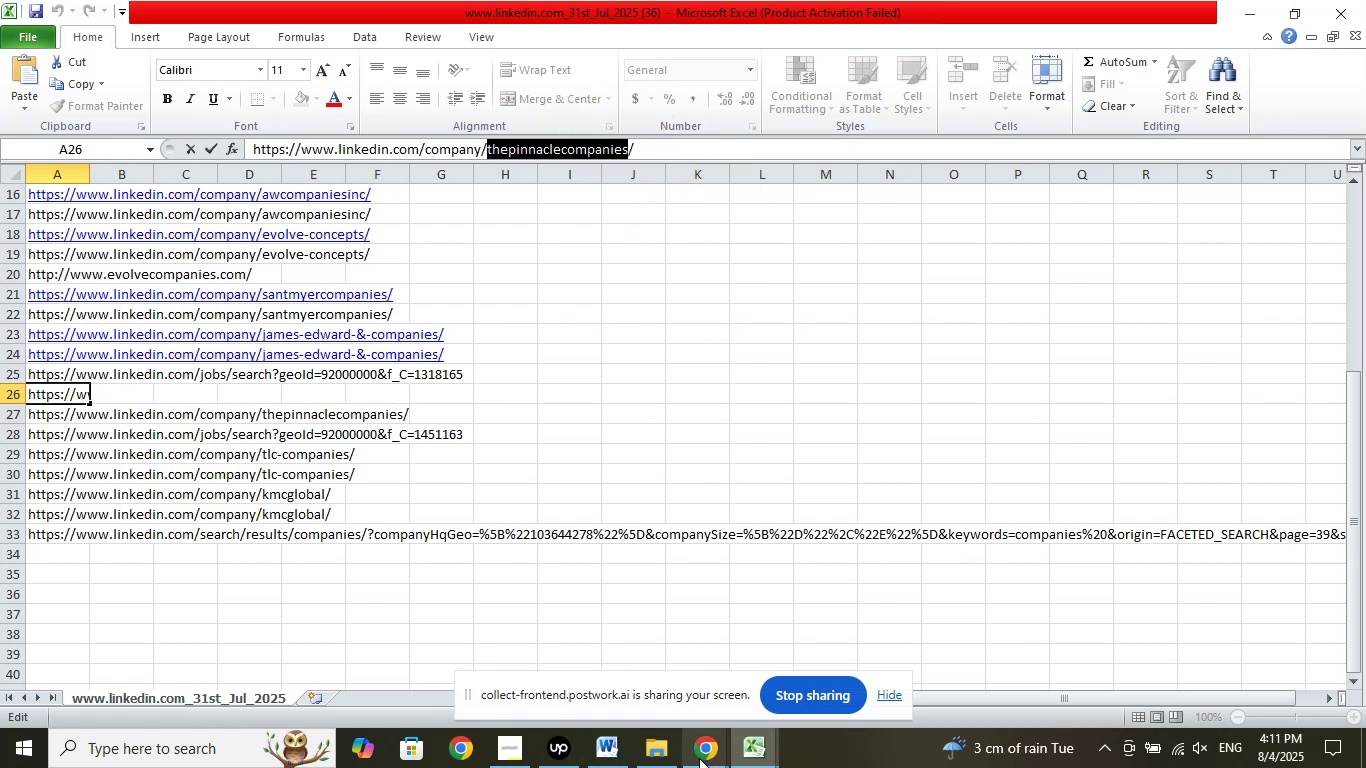 
left_click([684, 753])
 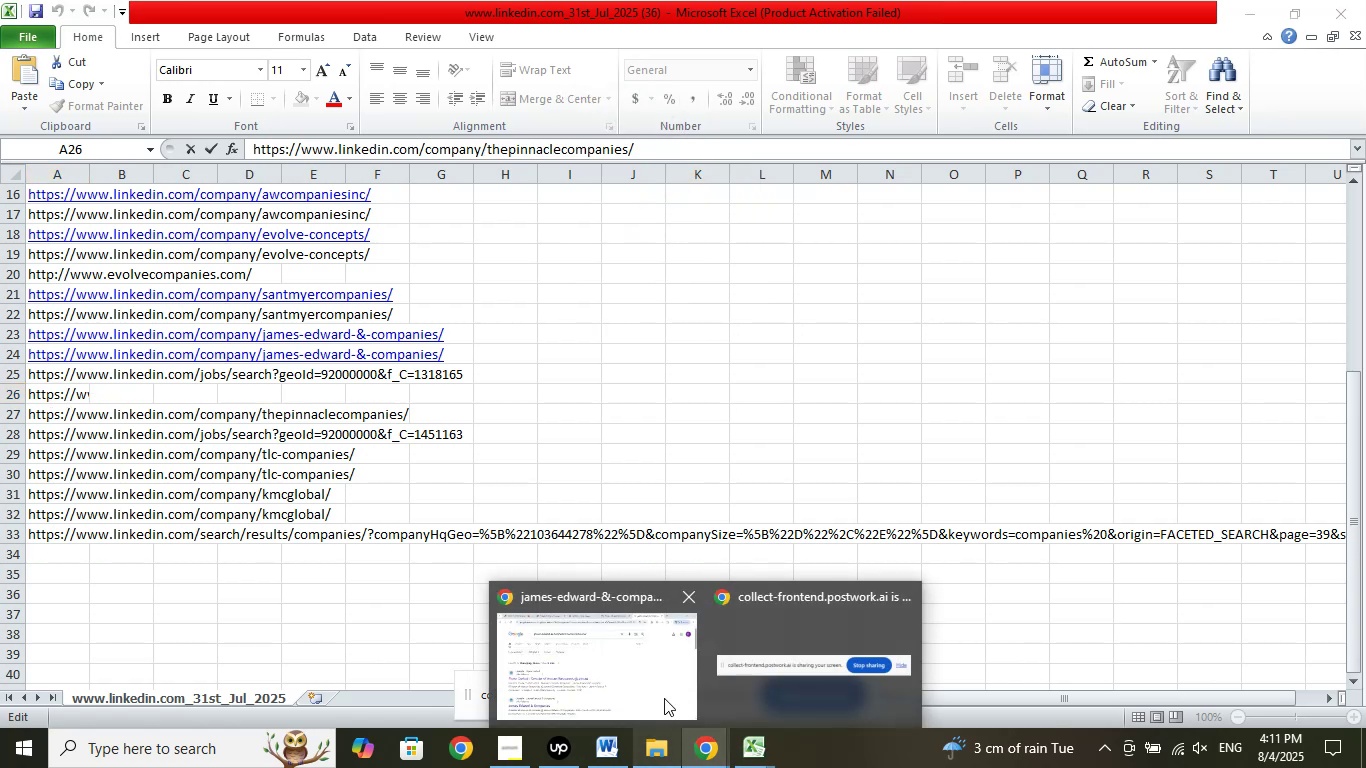 
left_click([629, 675])
 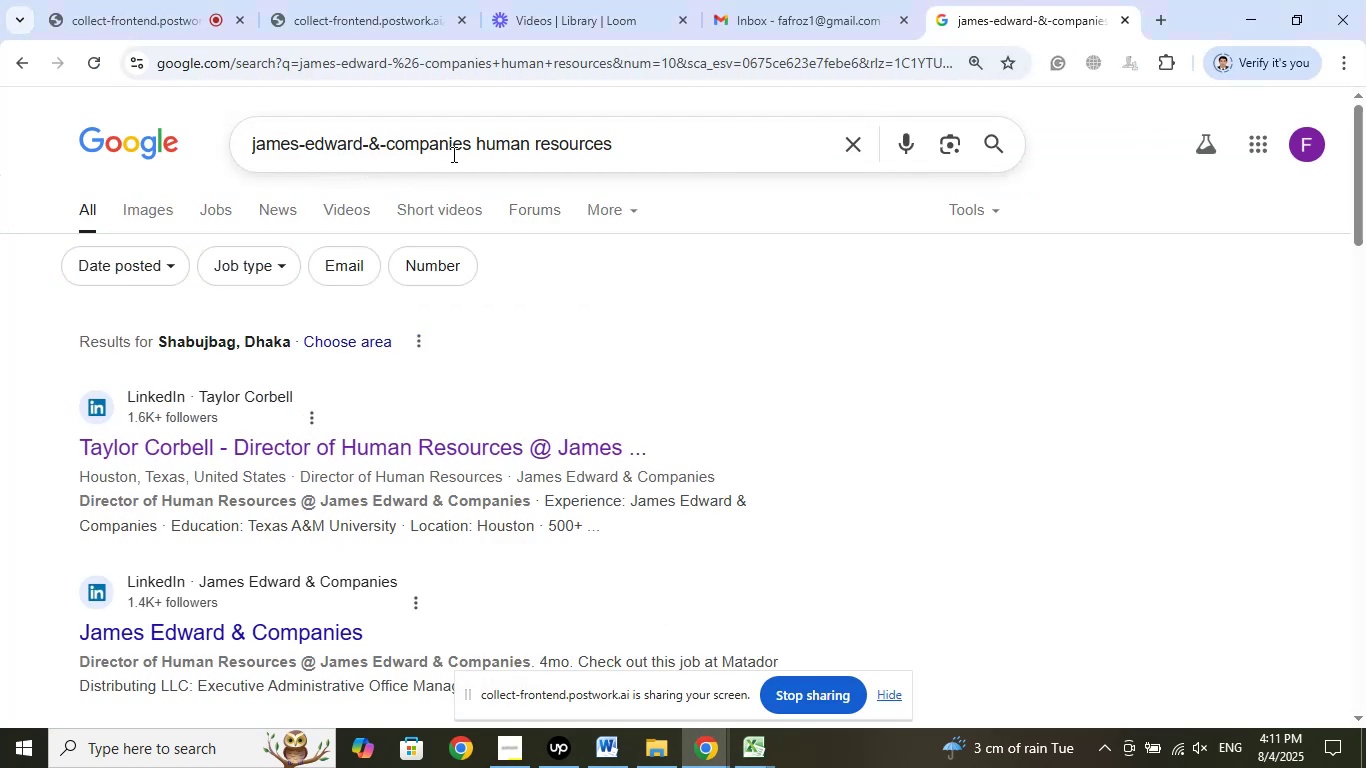 
left_click_drag(start_coordinate=[467, 144], to_coordinate=[191, 138])
 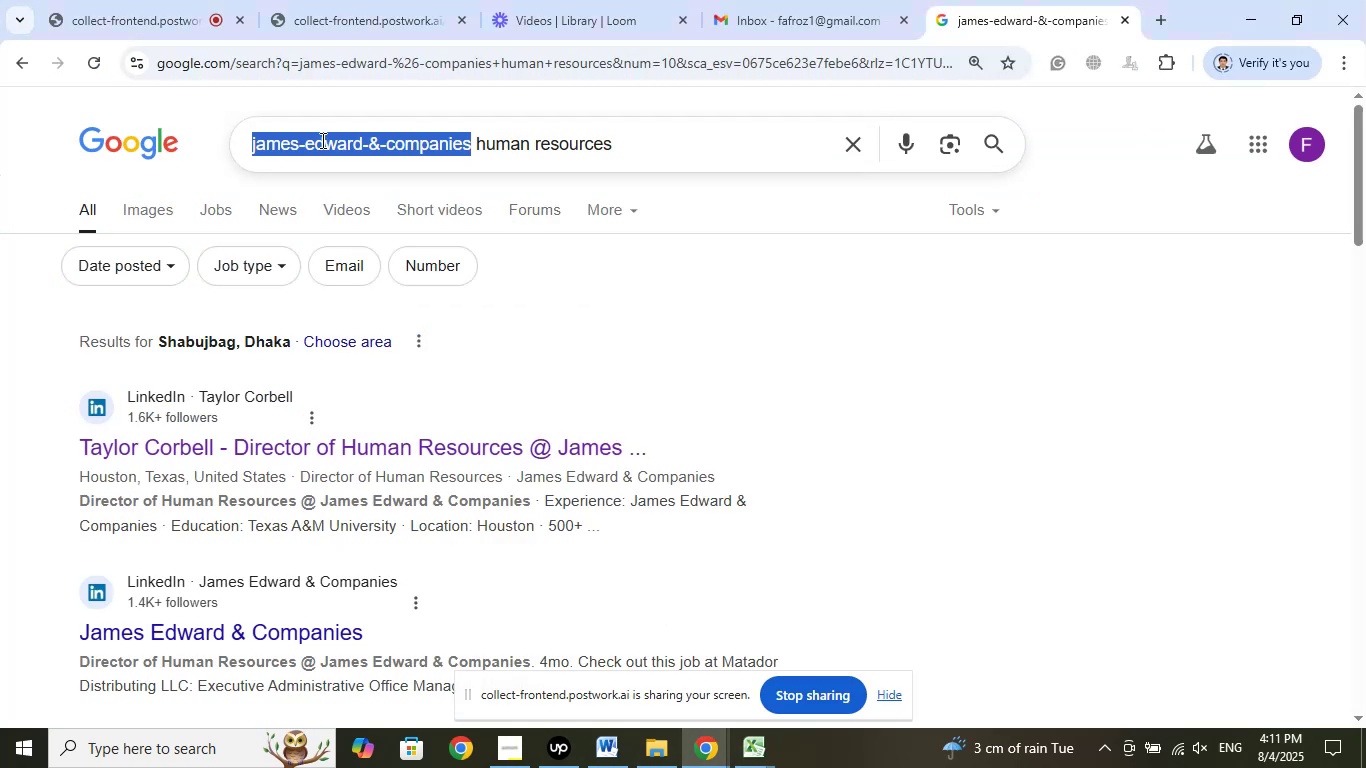 
right_click([321, 140])
 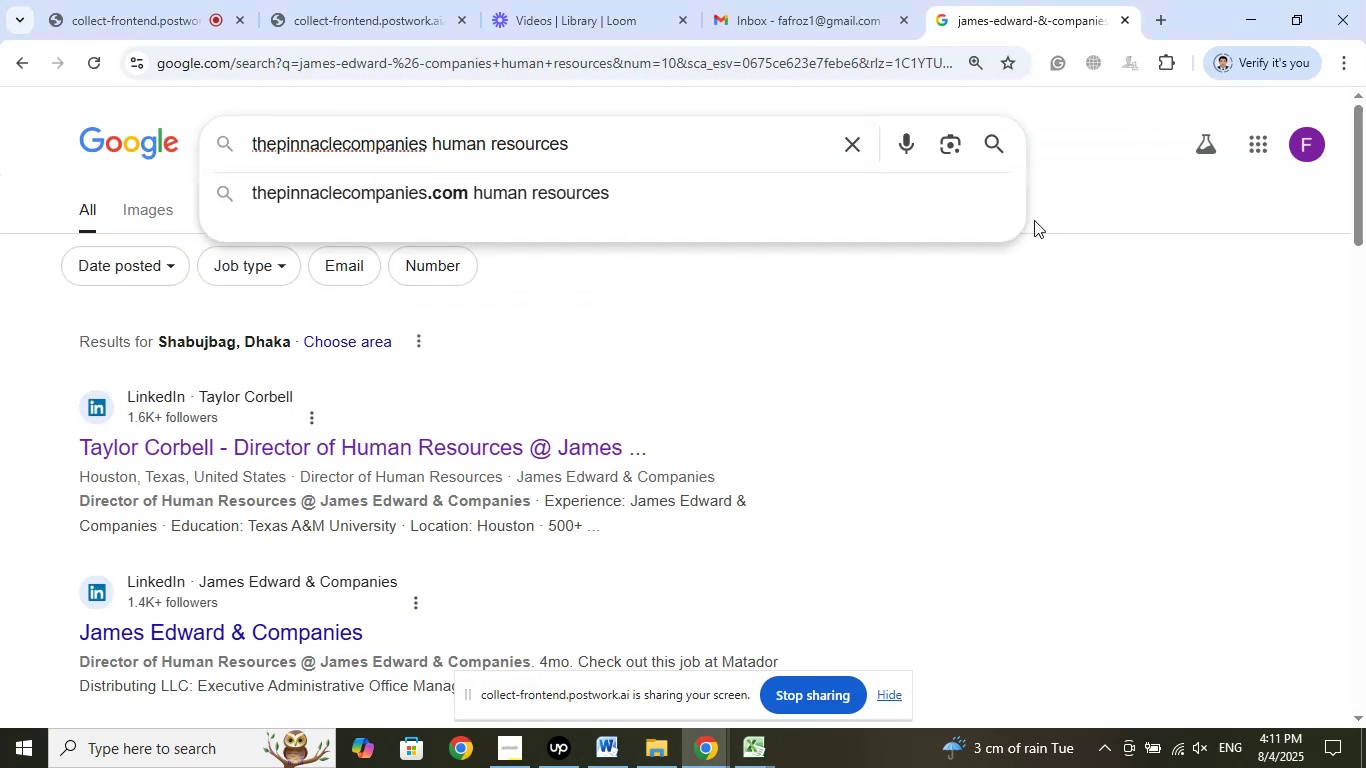 
left_click([993, 137])
 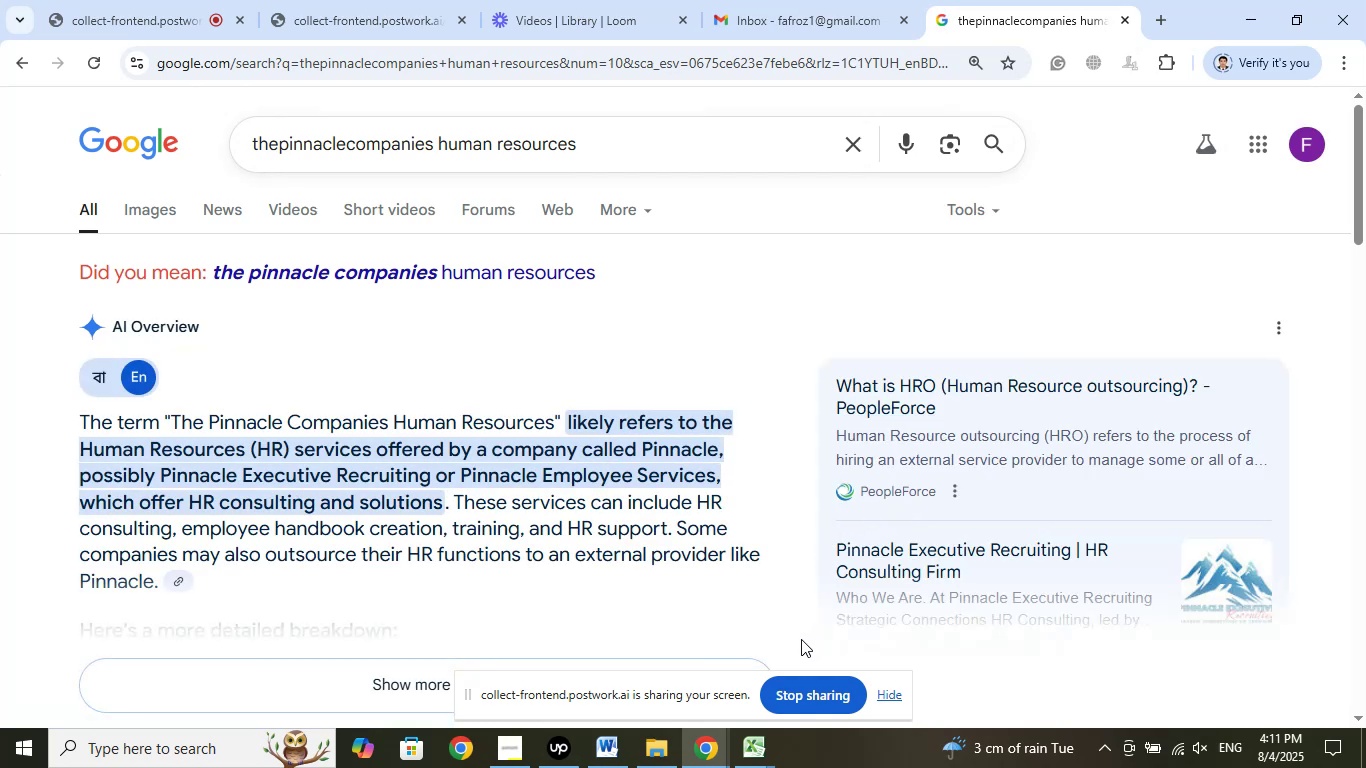 
wait(11.24)
 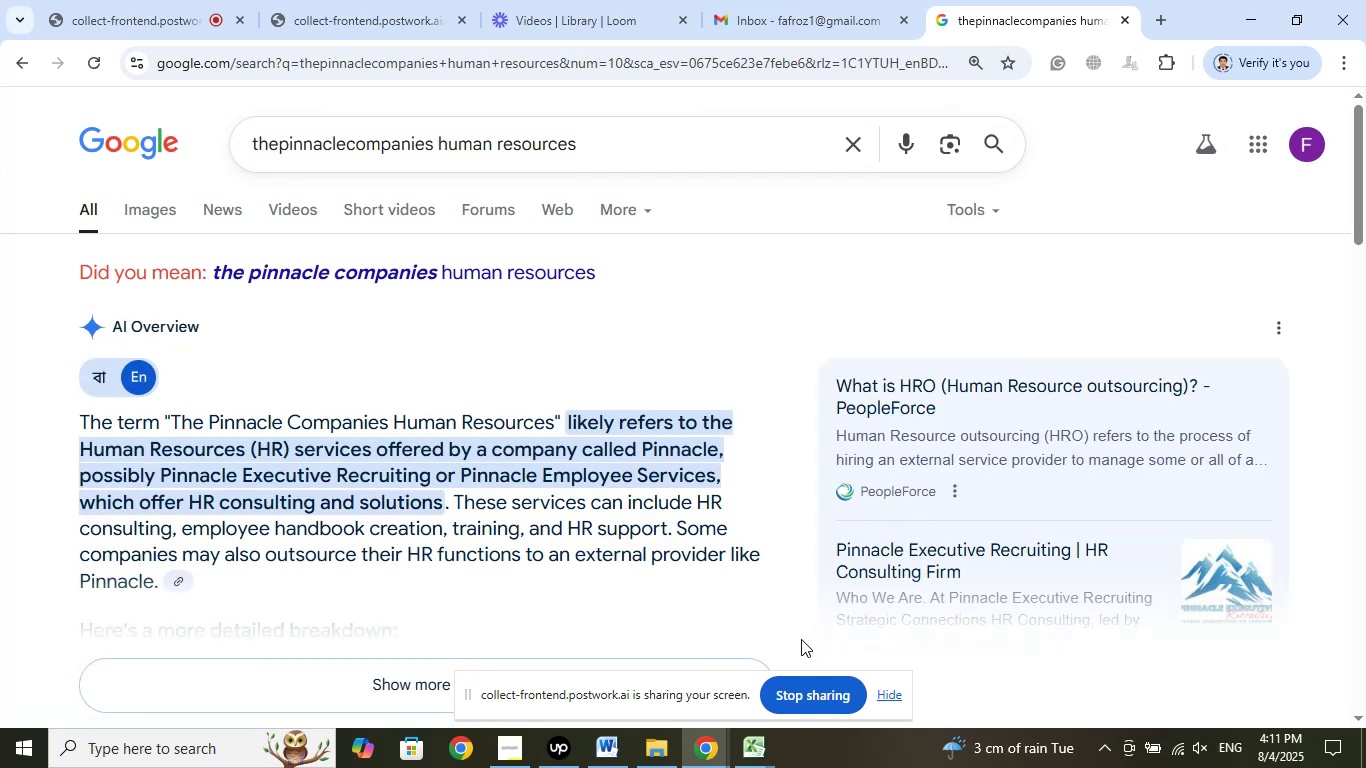 
scroll: coordinate [645, 551], scroll_direction: down, amount: 6.0
 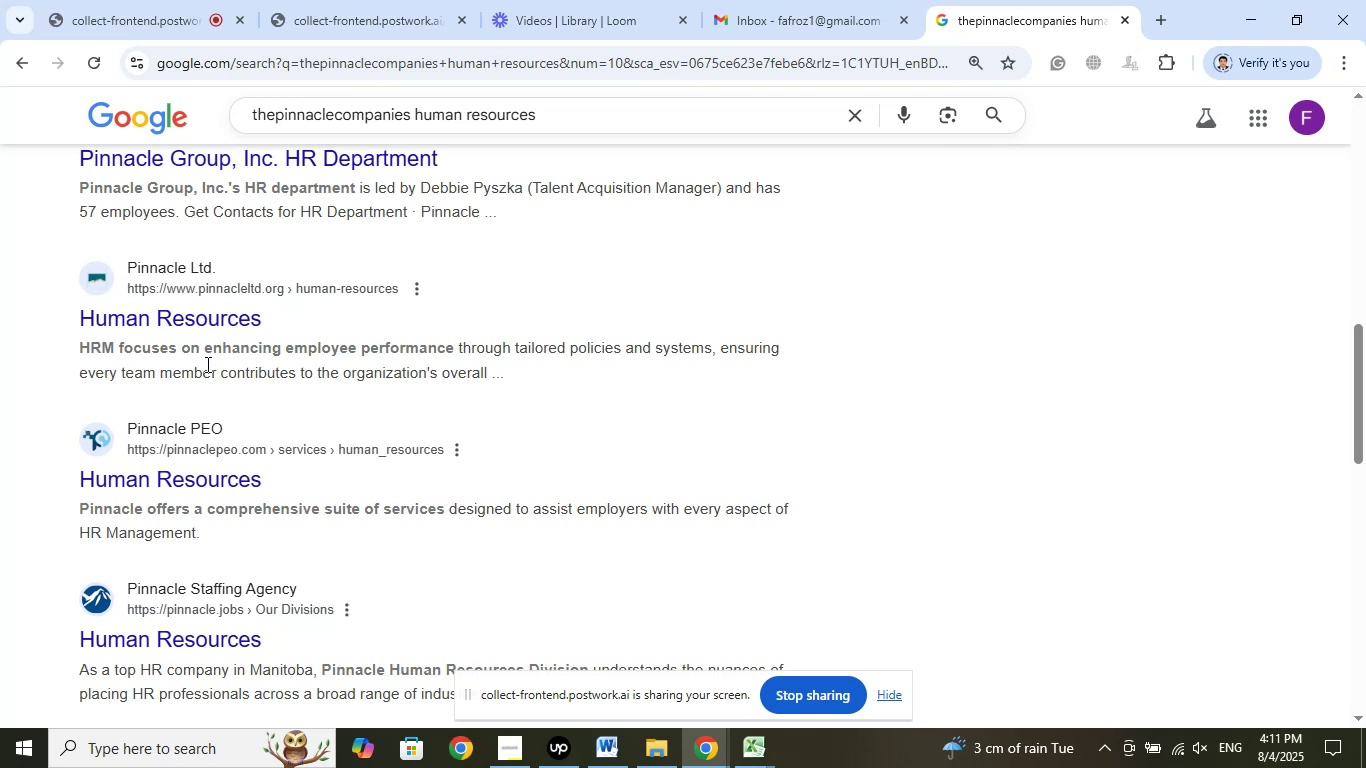 
wait(5.66)
 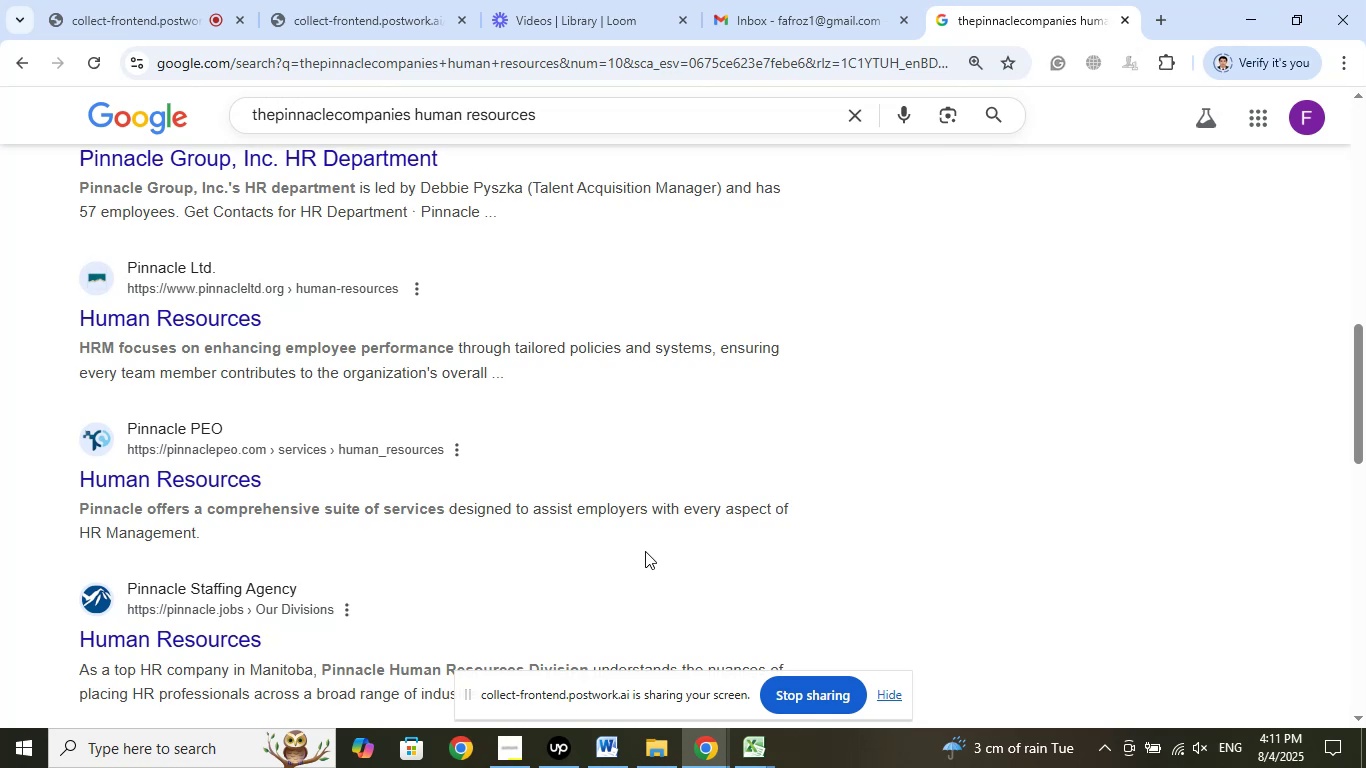 
scroll: coordinate [772, 542], scroll_direction: down, amount: 7.0
 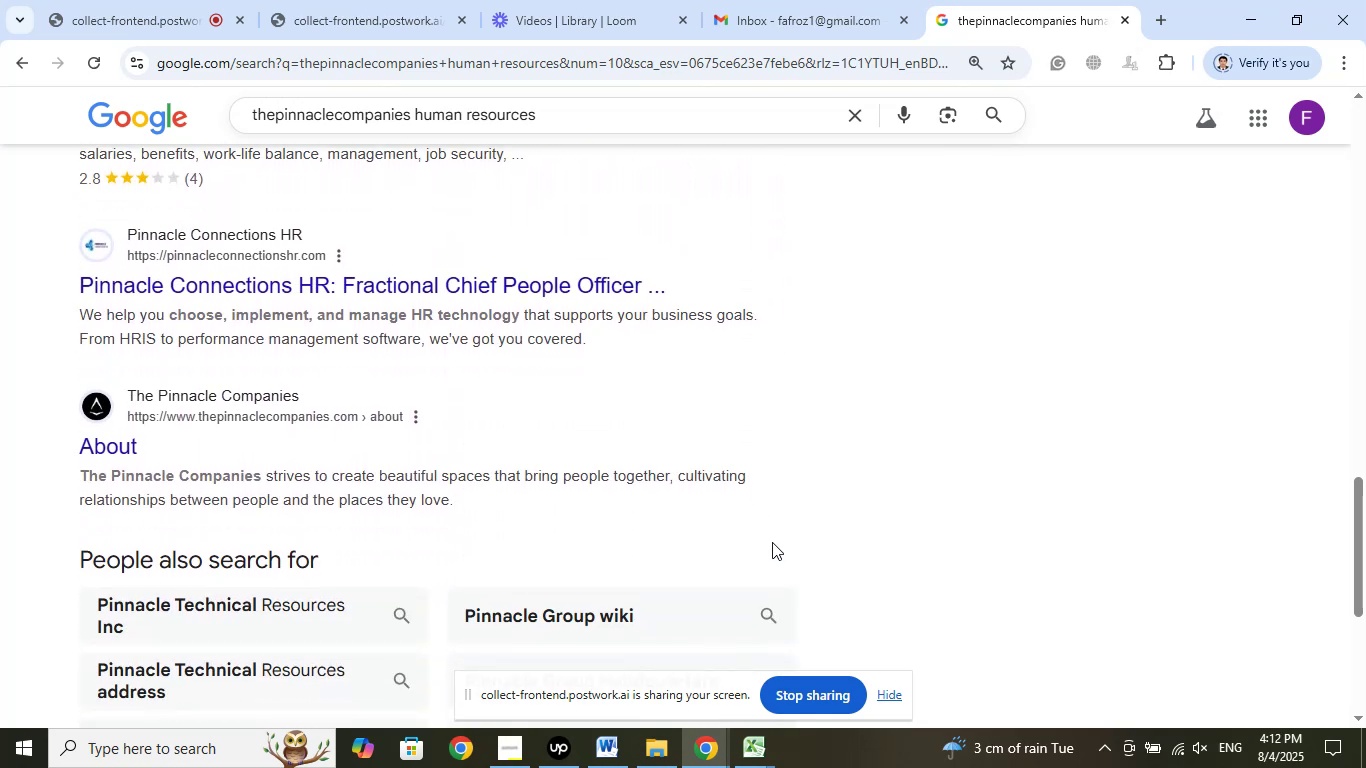 
scroll: coordinate [769, 527], scroll_direction: up, amount: 14.0
 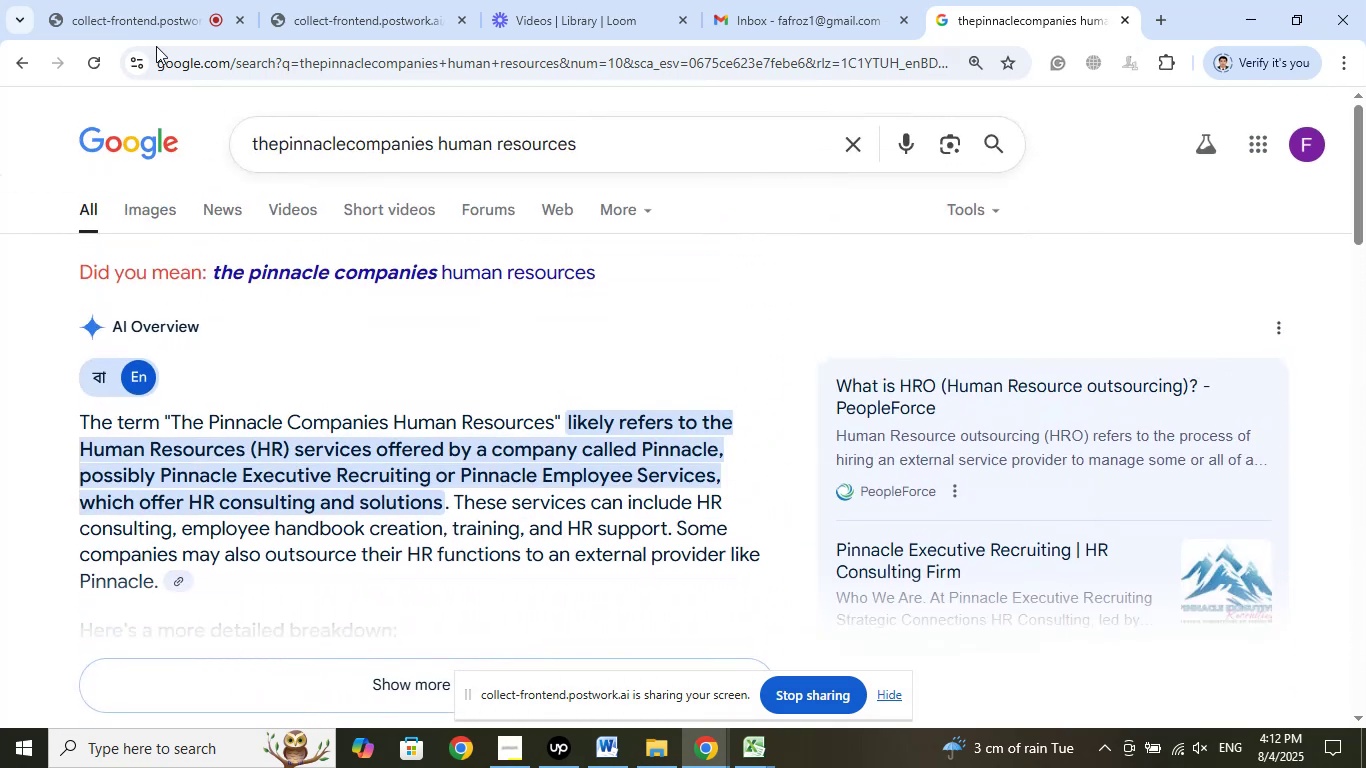 
left_click([158, 15])
 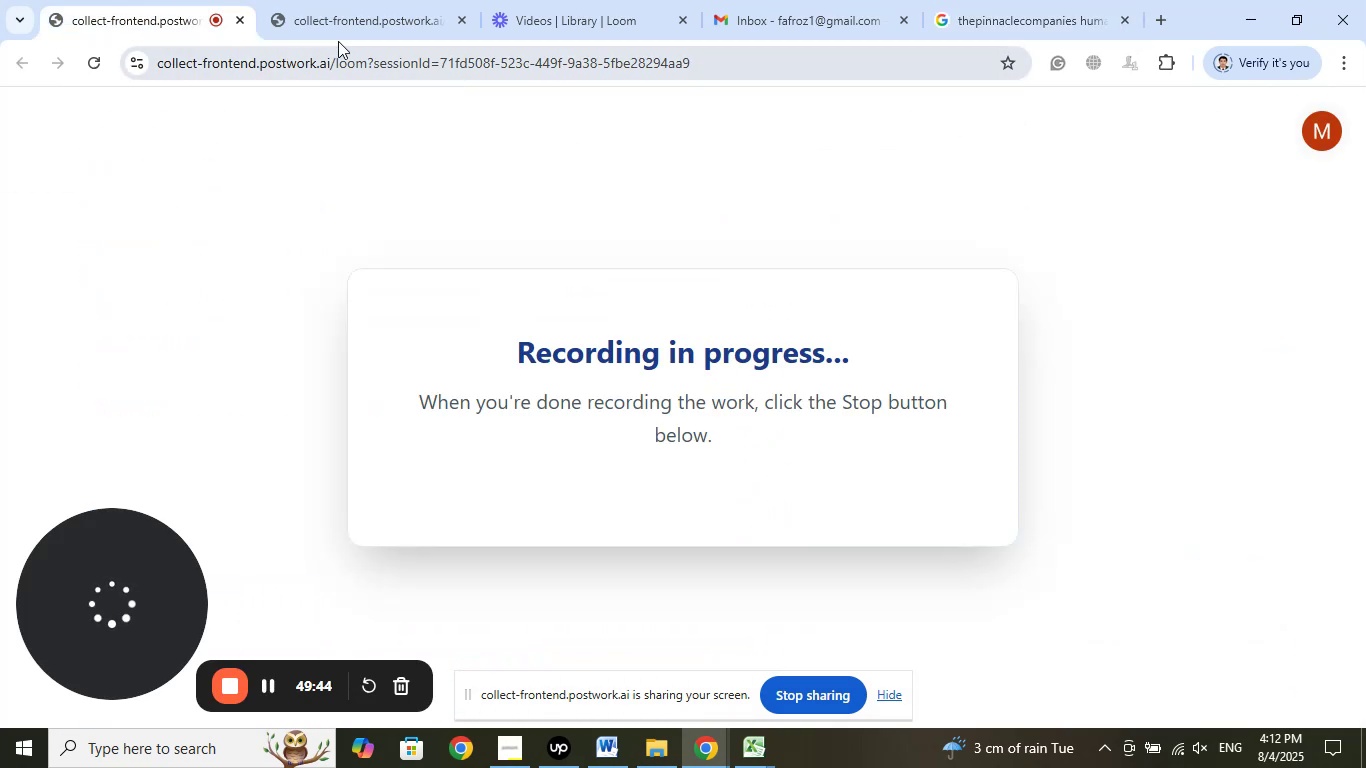 
left_click([354, 20])
 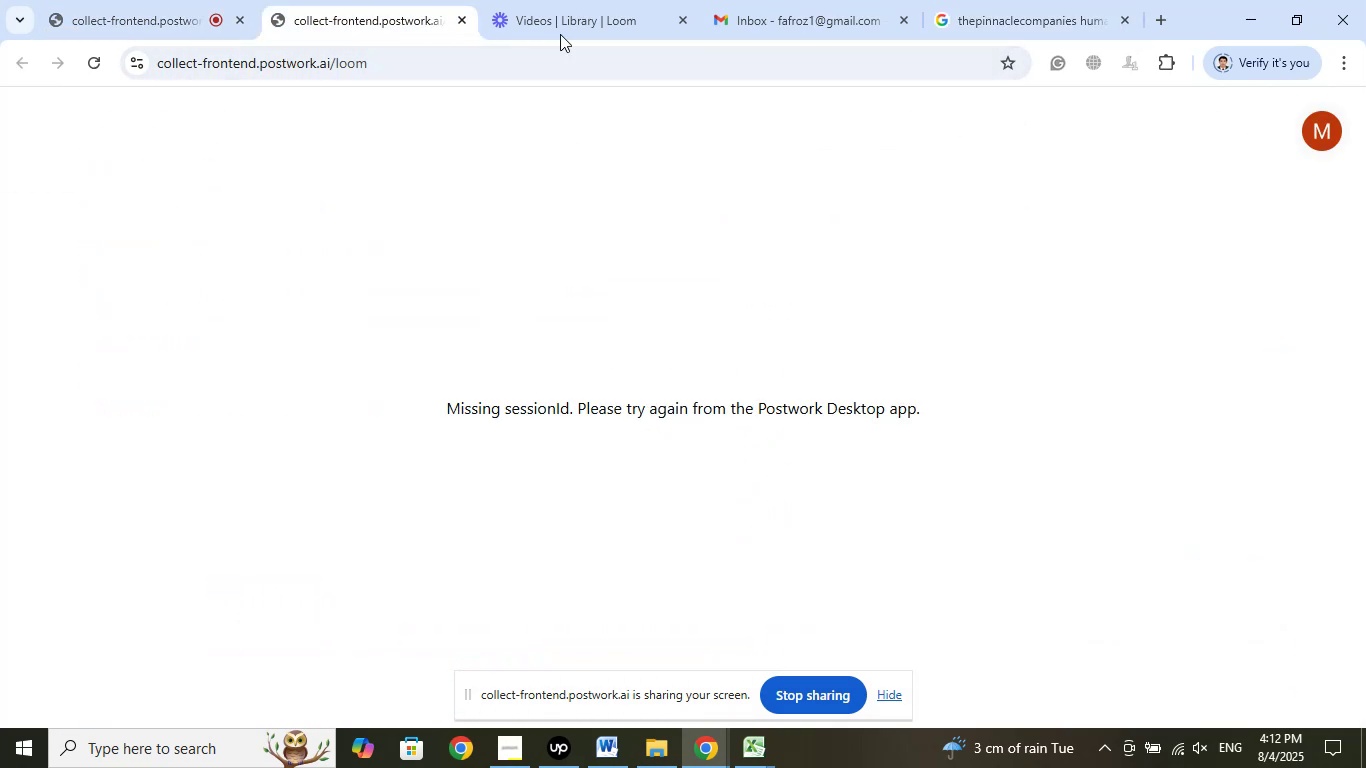 
left_click([583, 16])
 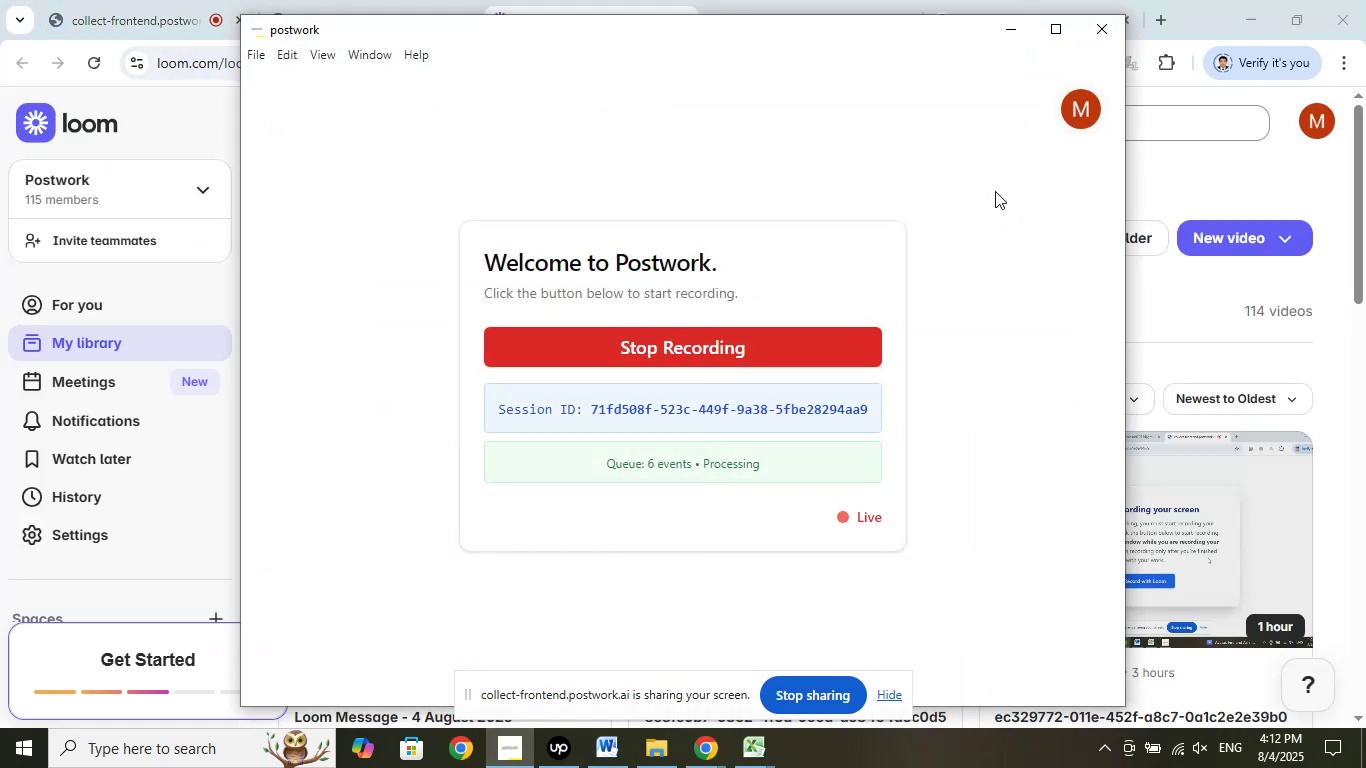 
left_click([1012, 37])
 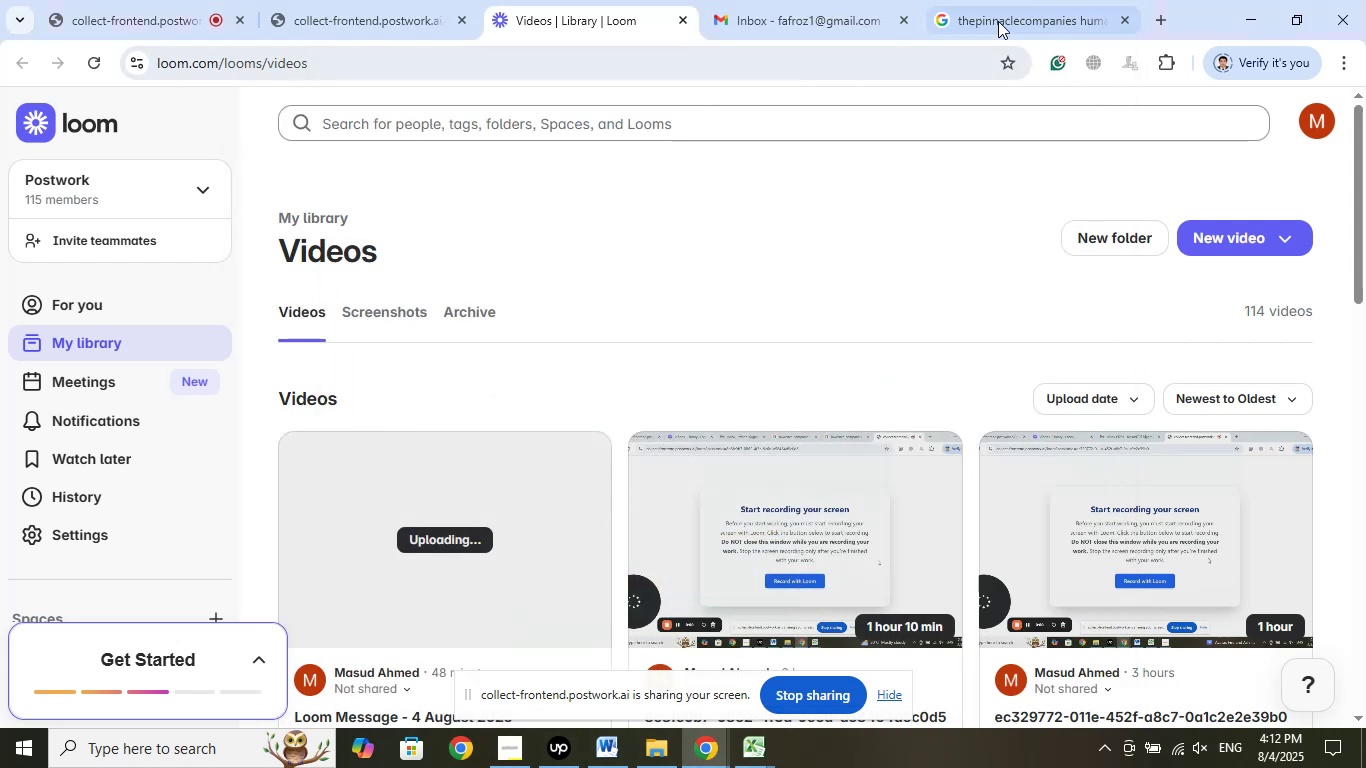 
left_click([1001, 16])
 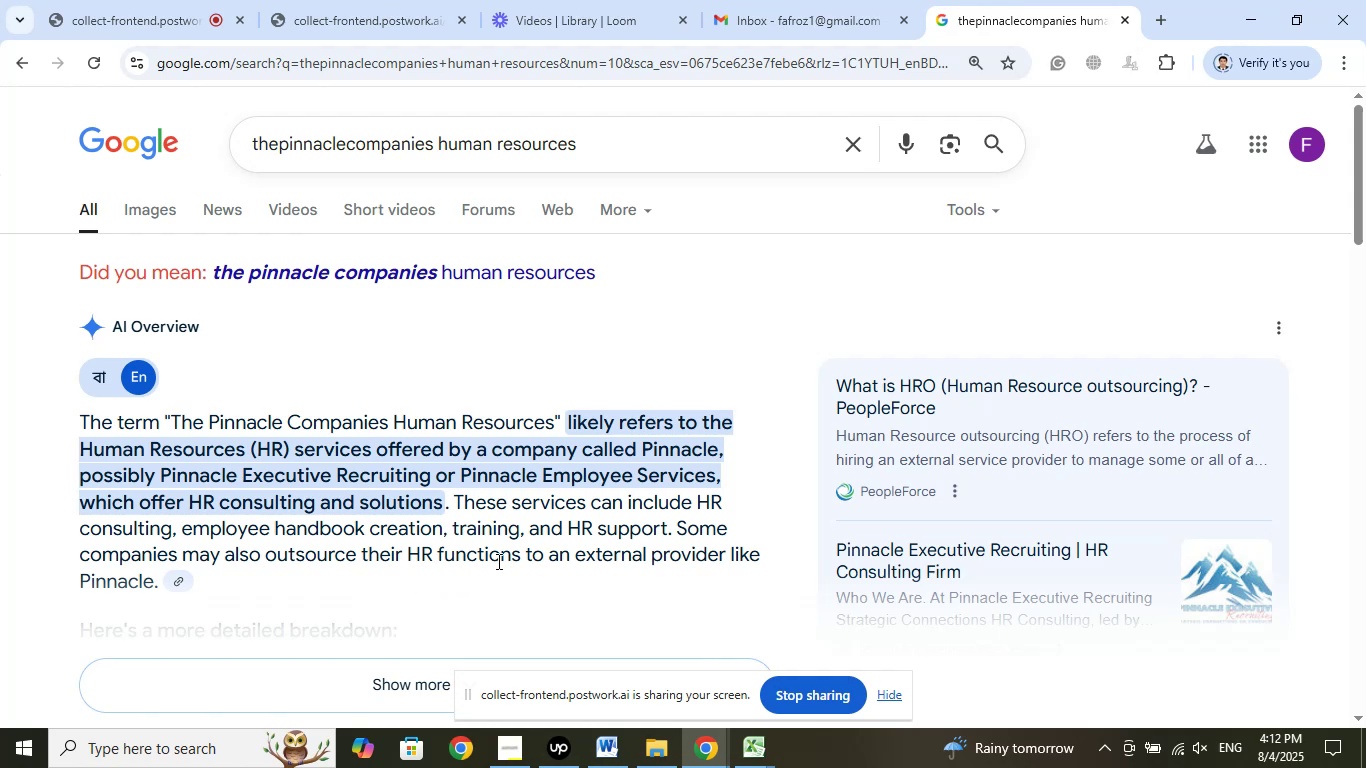 
wait(14.59)
 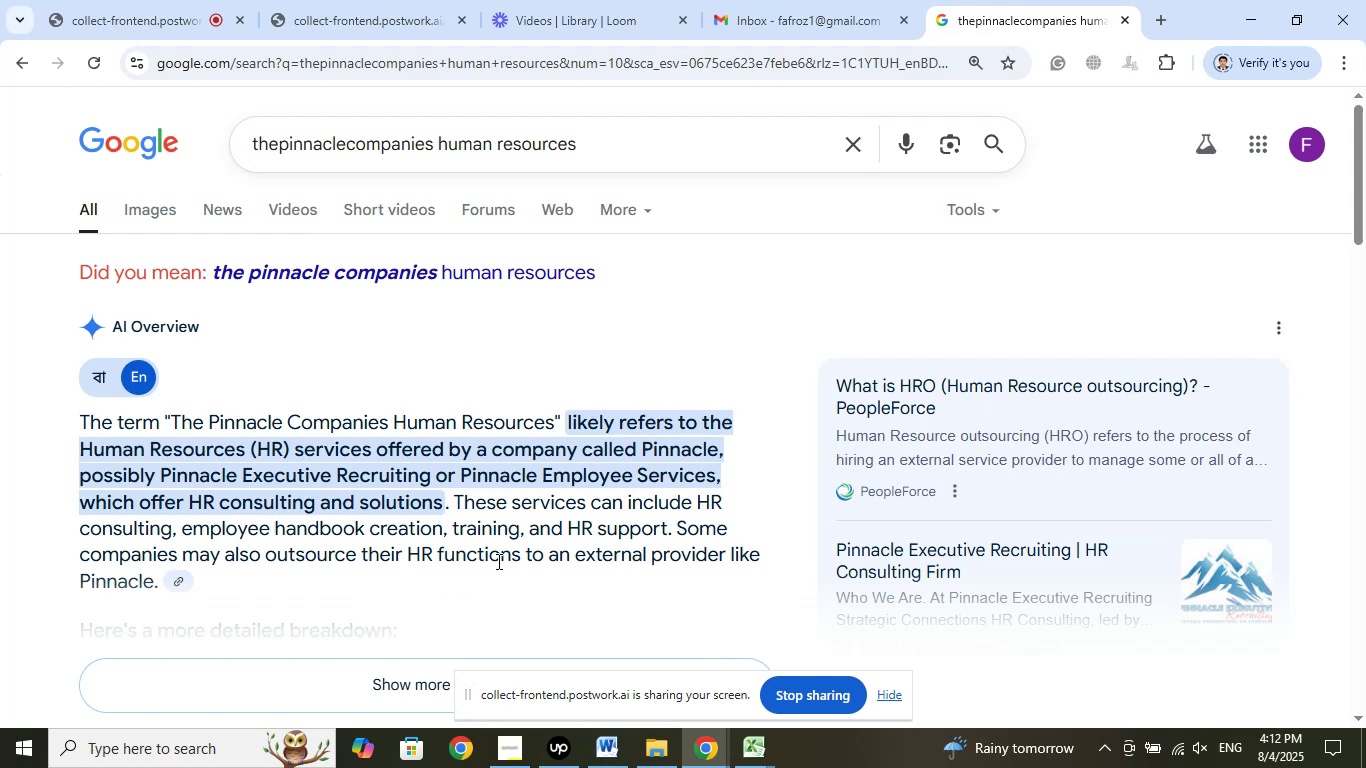 
scroll: coordinate [601, 524], scroll_direction: down, amount: 12.0
 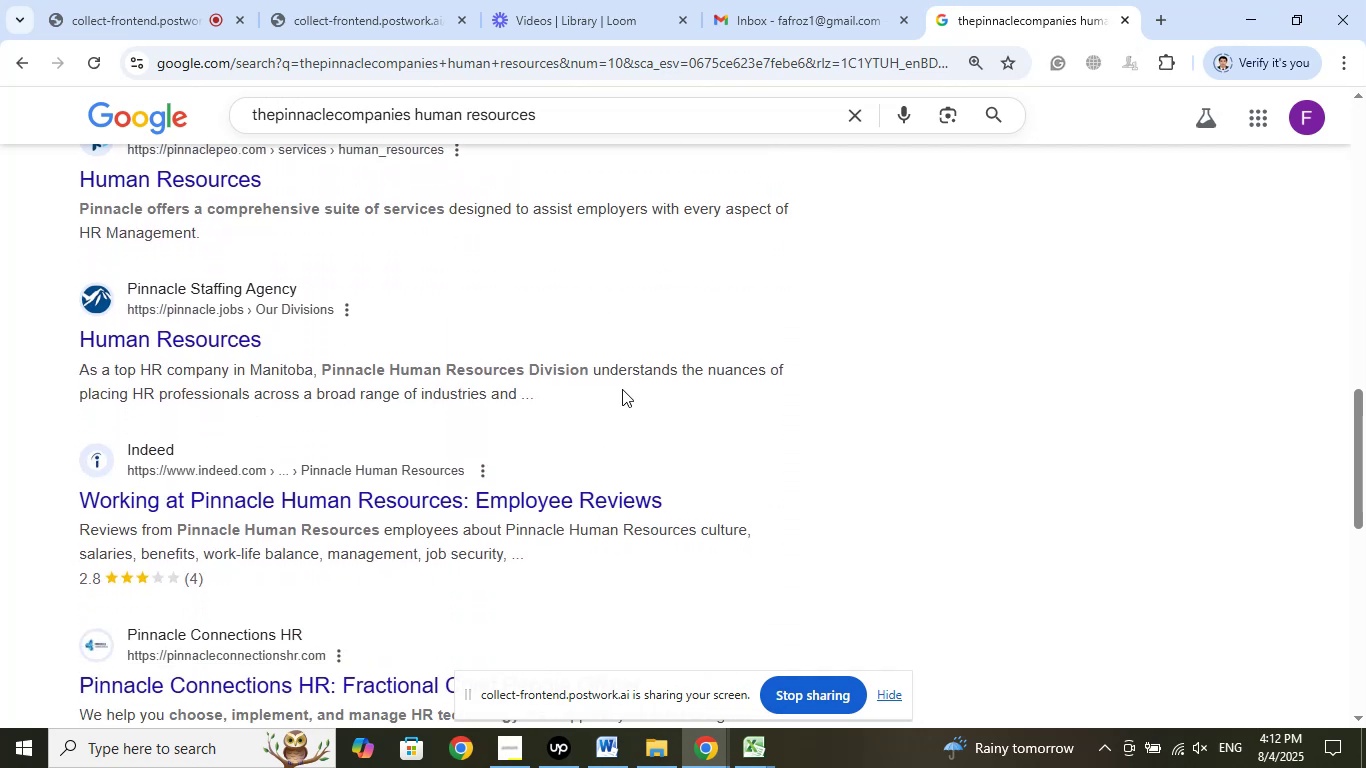 
scroll: coordinate [793, 512], scroll_direction: down, amount: 3.0
 